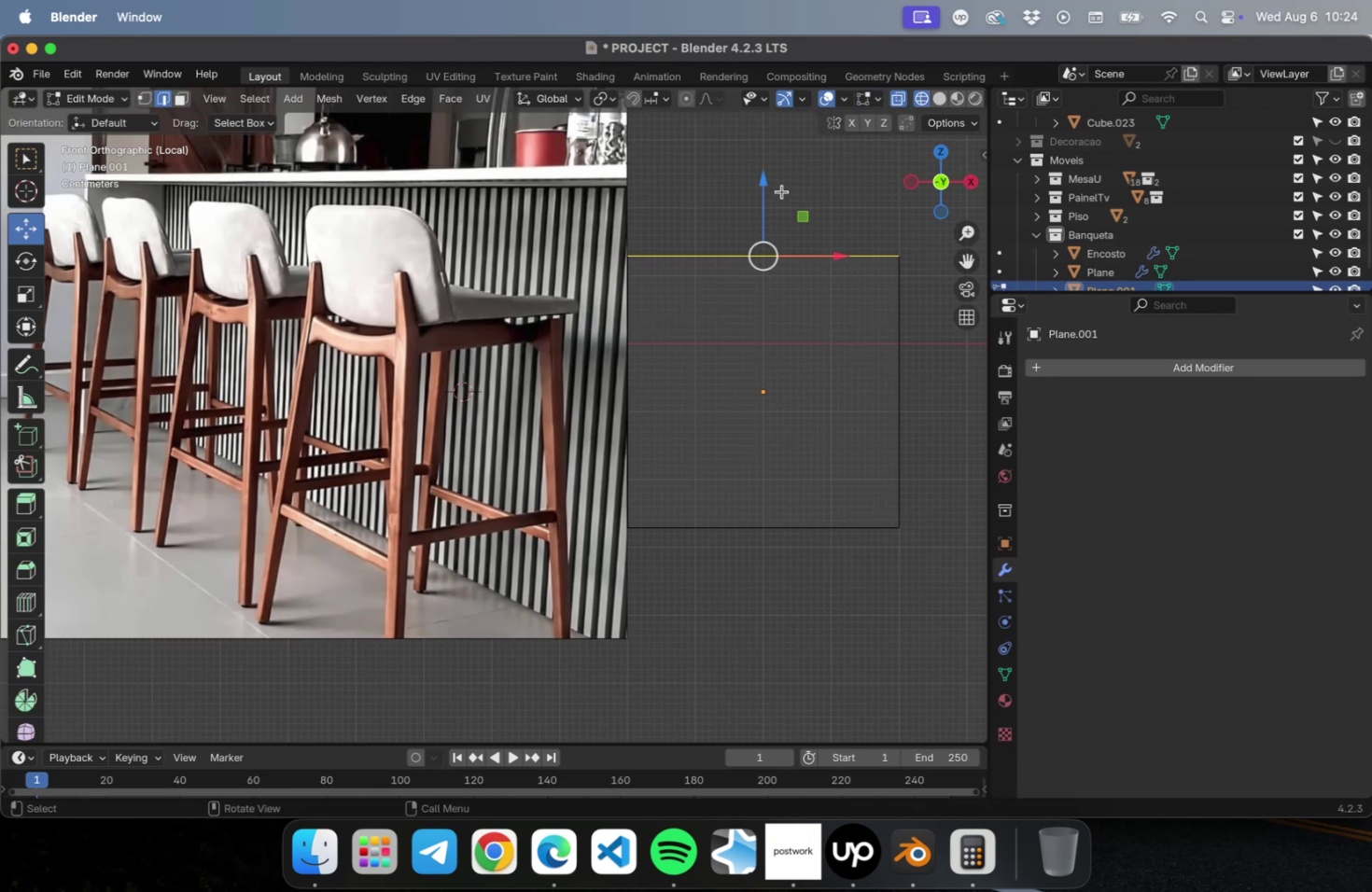 
left_click_drag(start_coordinate=[766, 179], to_coordinate=[768, 272])
 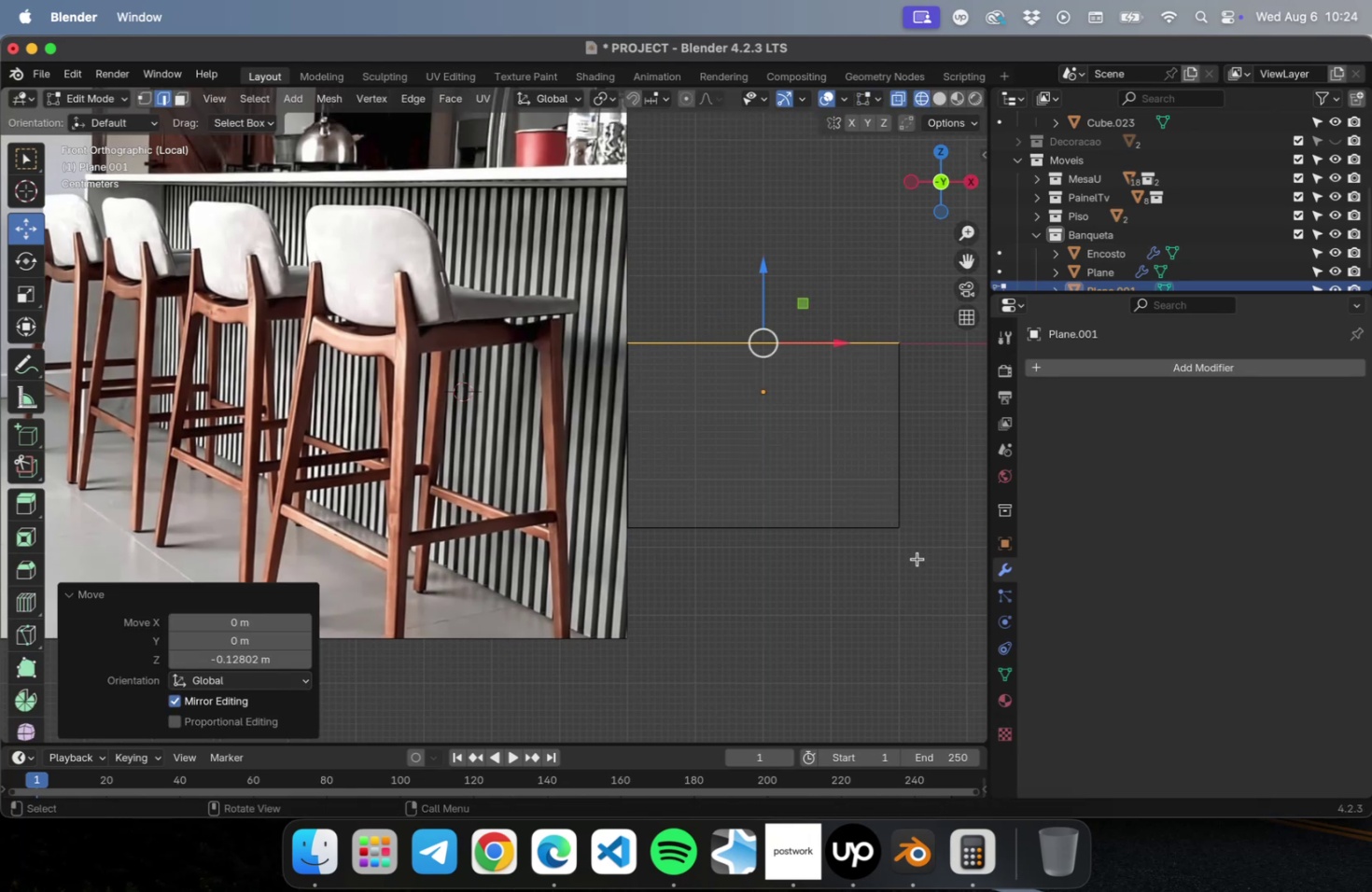 
left_click_drag(start_coordinate=[923, 561], to_coordinate=[561, 490])
 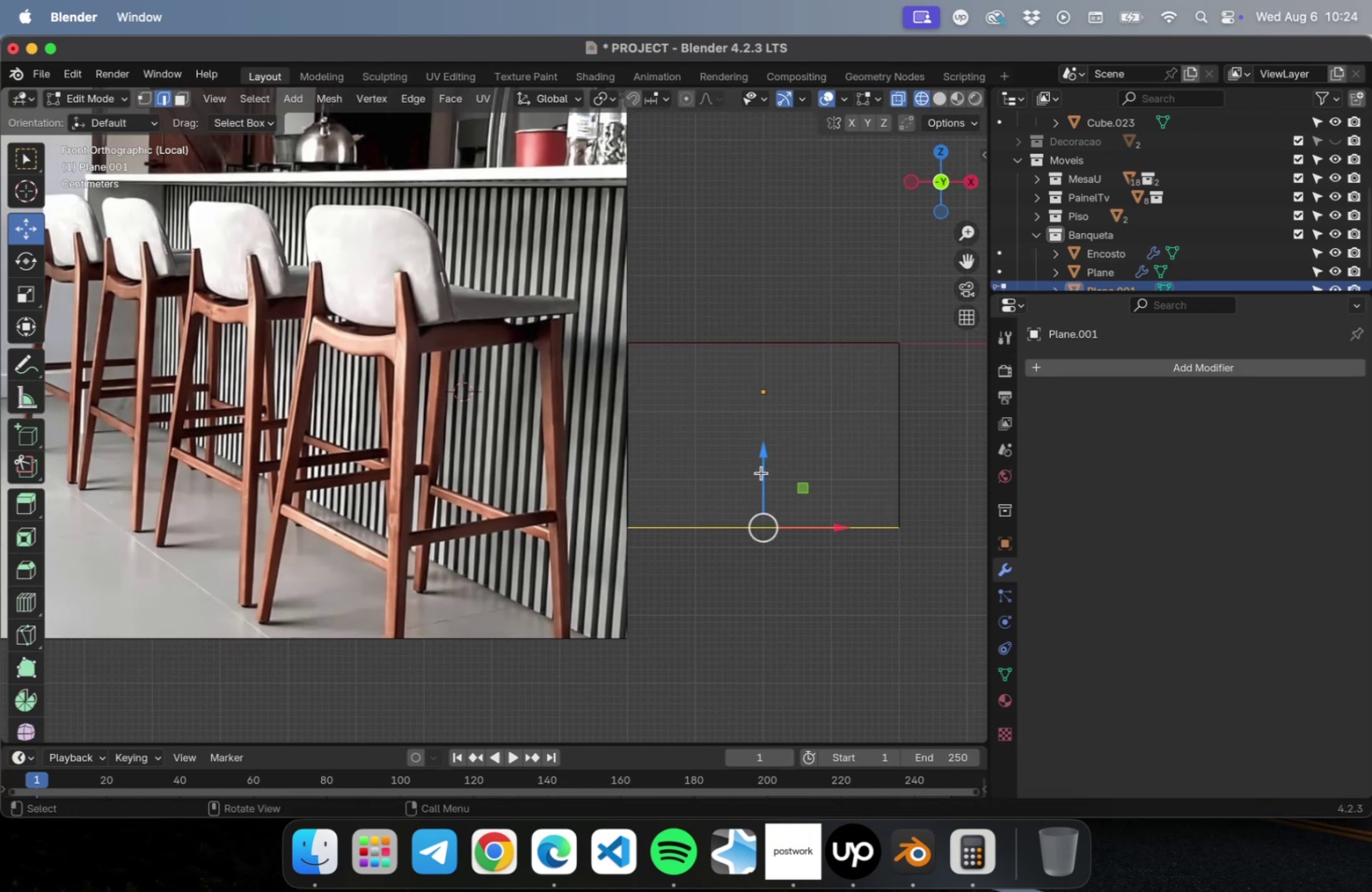 
left_click_drag(start_coordinate=[763, 462], to_coordinate=[753, 305])
 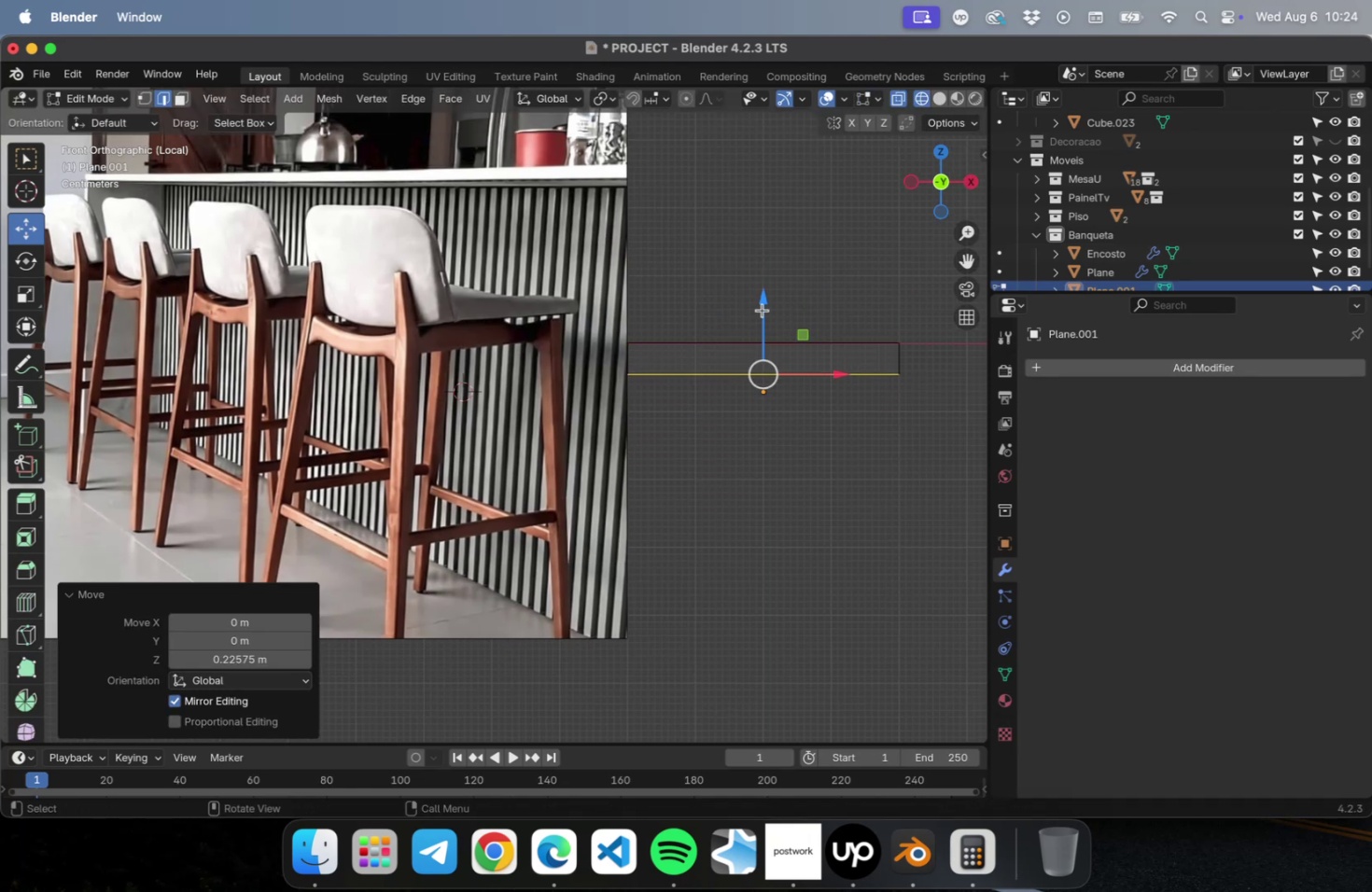 
scroll: coordinate [771, 318], scroll_direction: up, amount: 2.0
 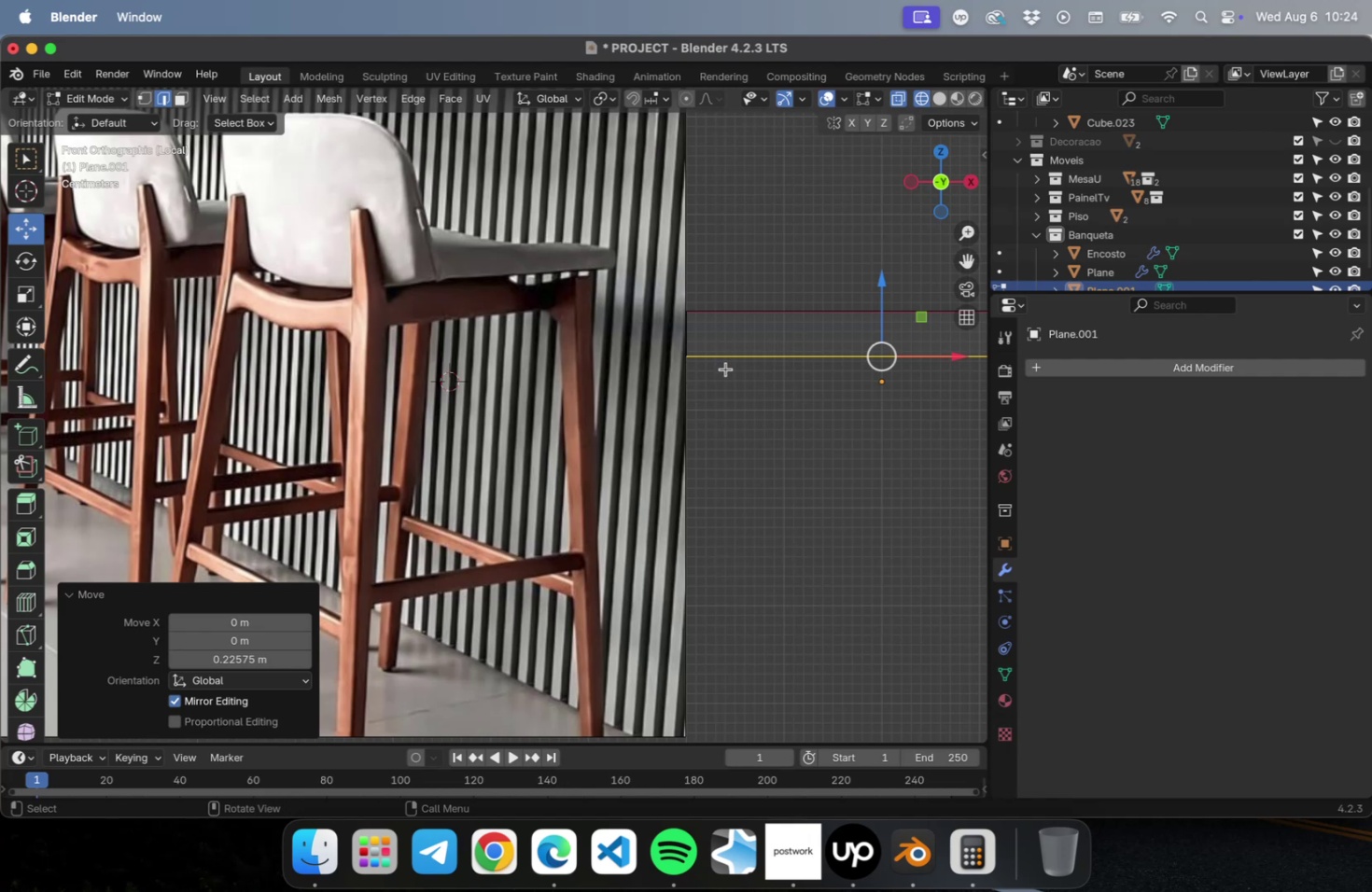 
hold_key(key=ShiftLeft, duration=0.7)
 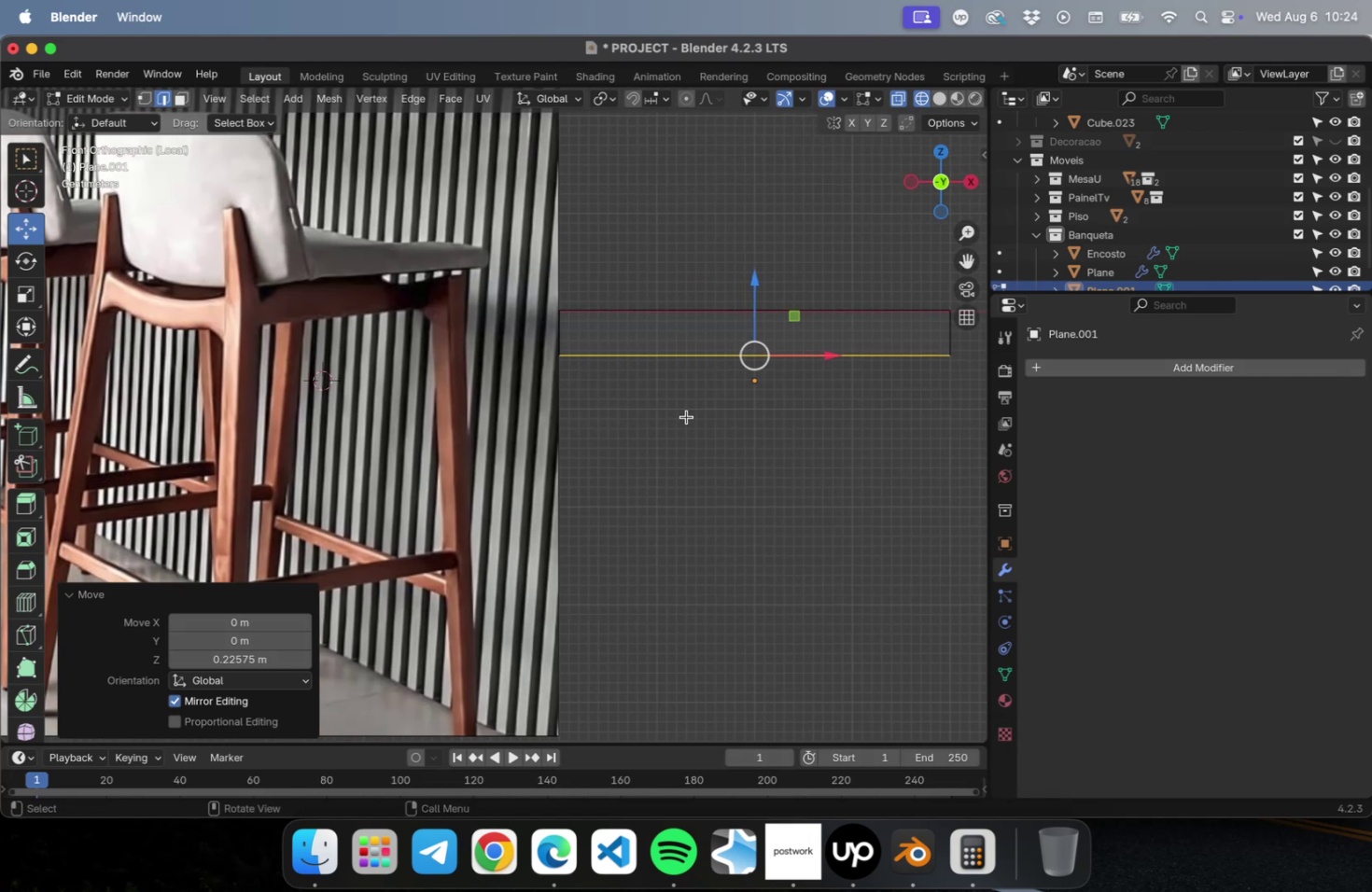 
key(A)
 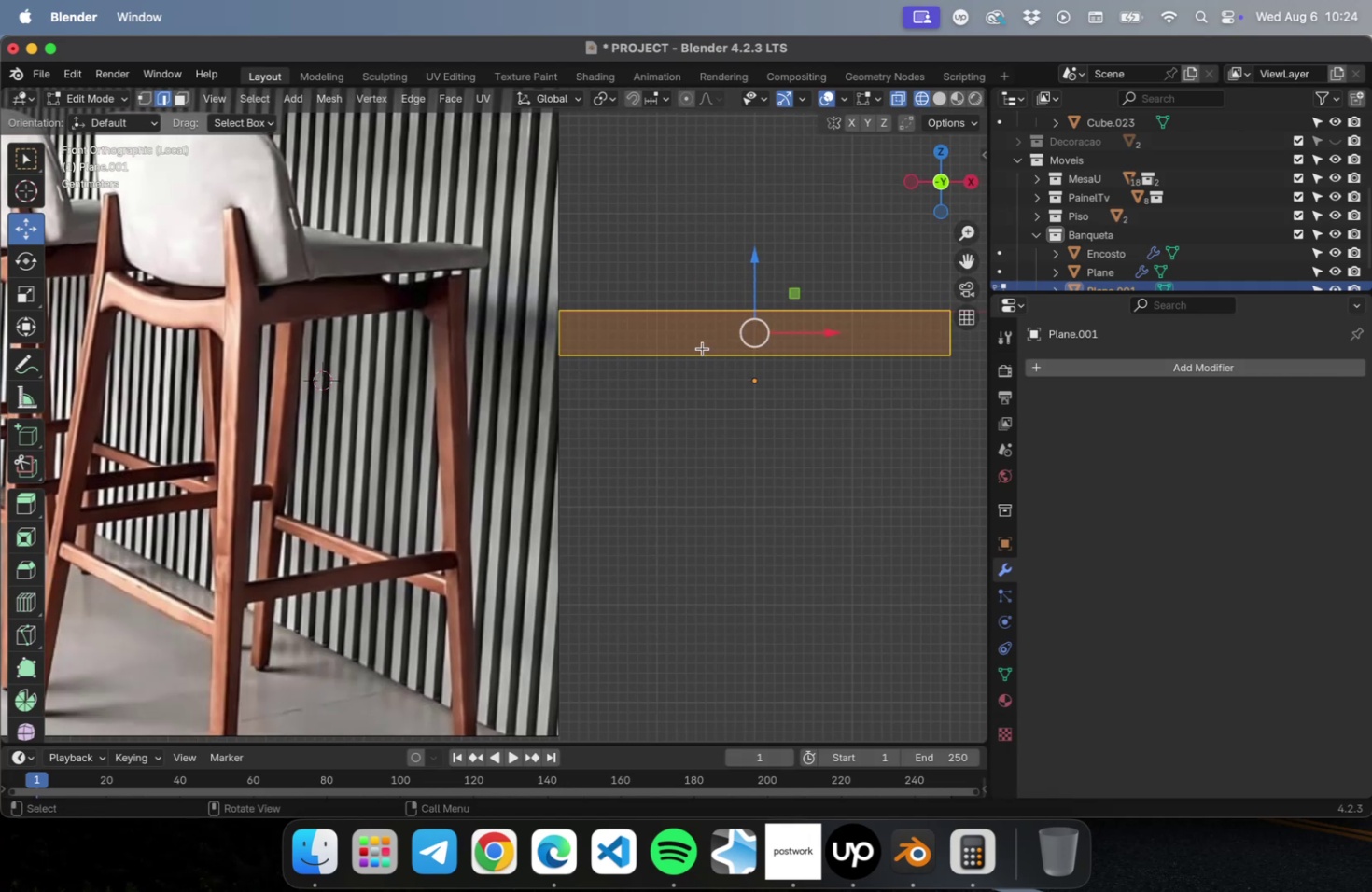 
right_click([699, 342])
 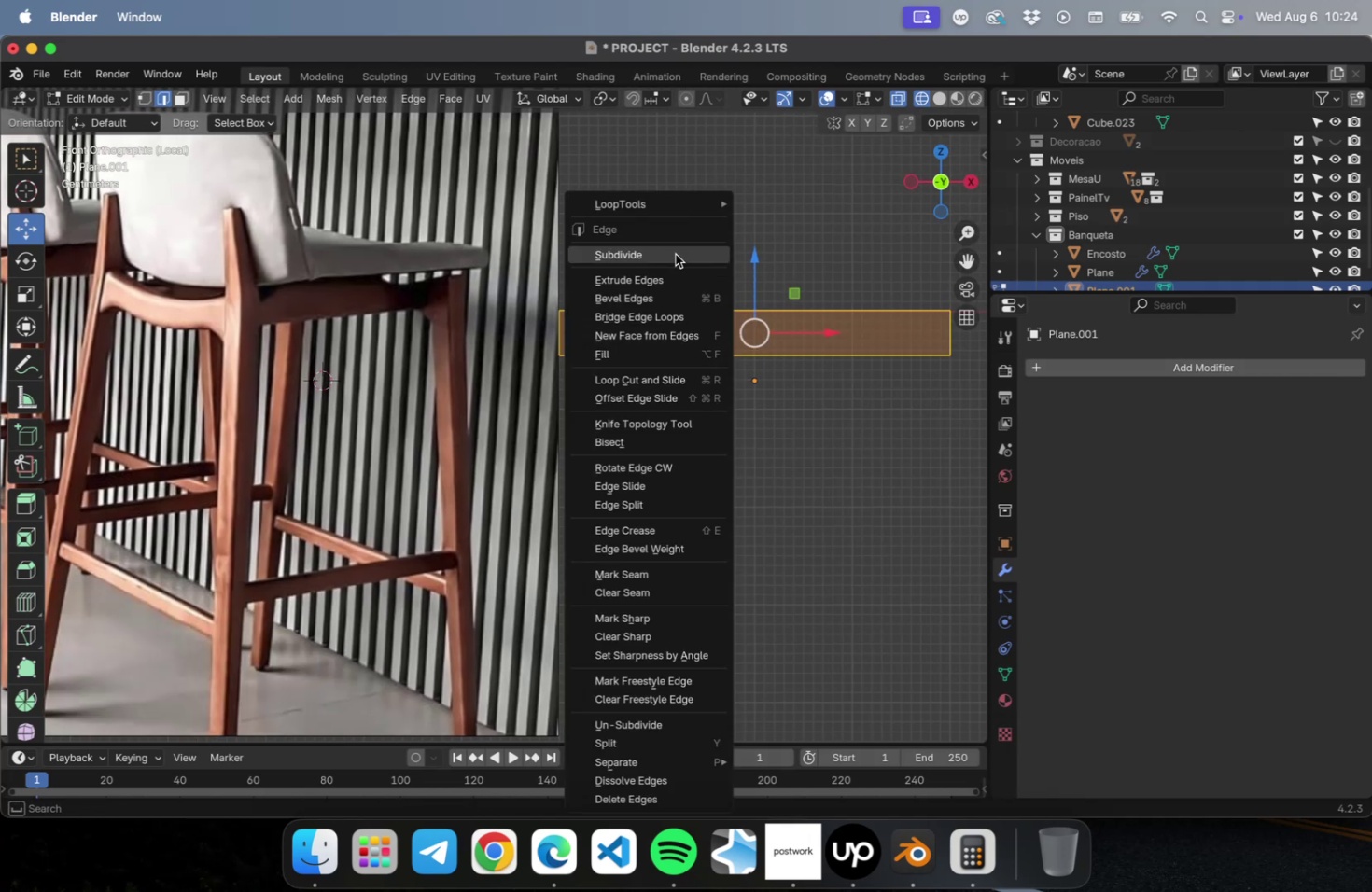 
left_click([675, 254])
 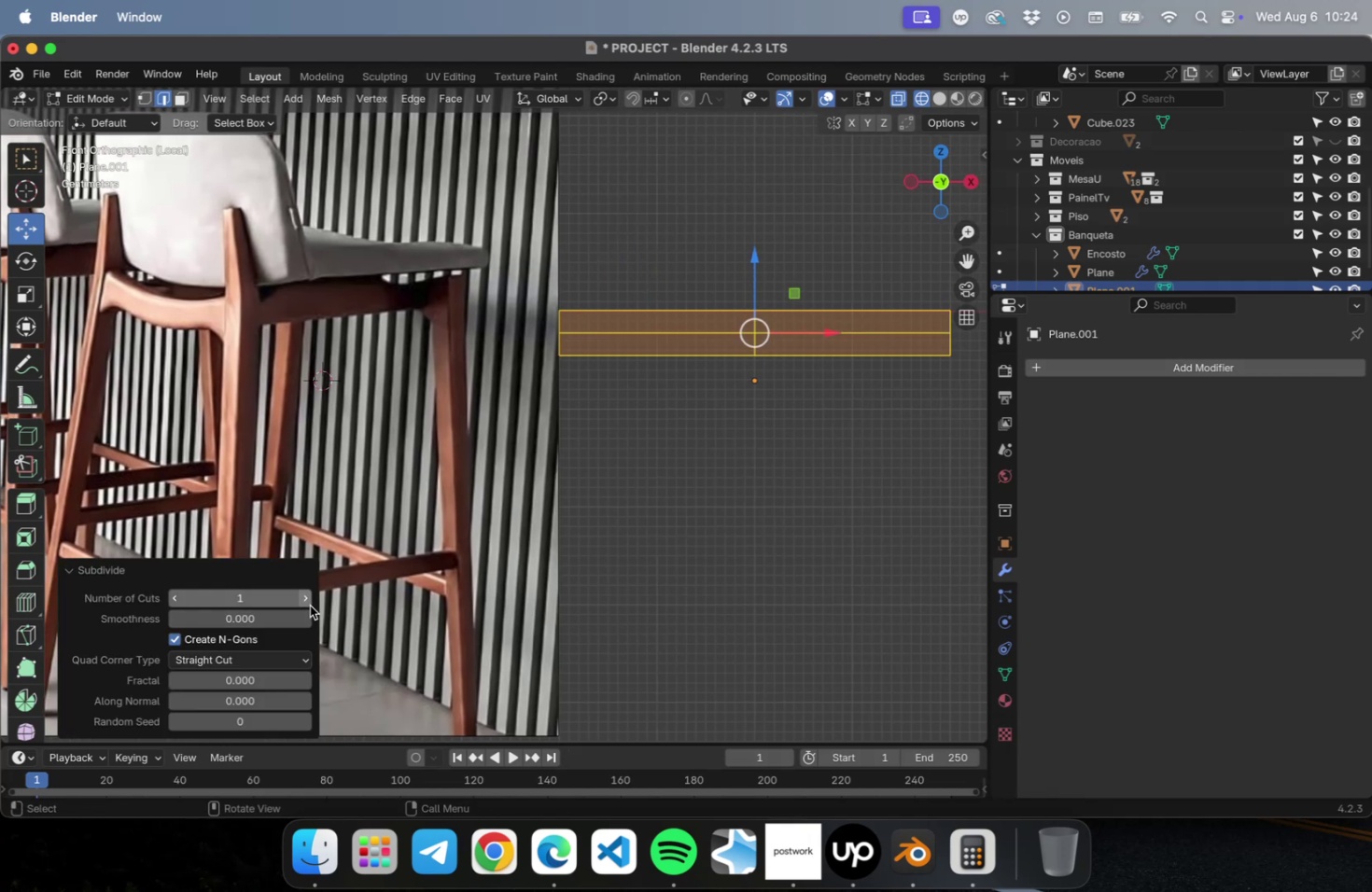 
left_click([309, 597])
 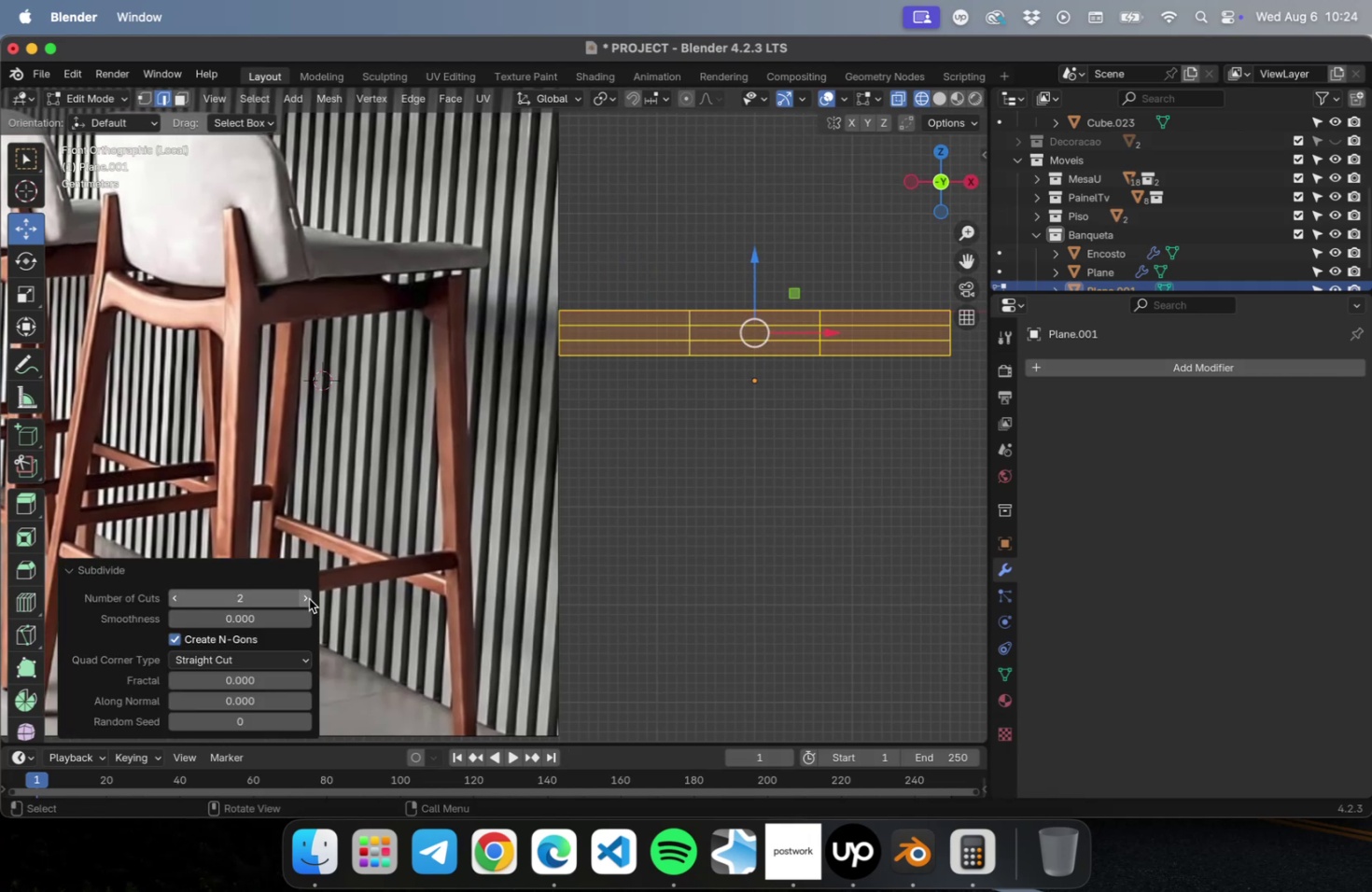 
left_click([309, 598])
 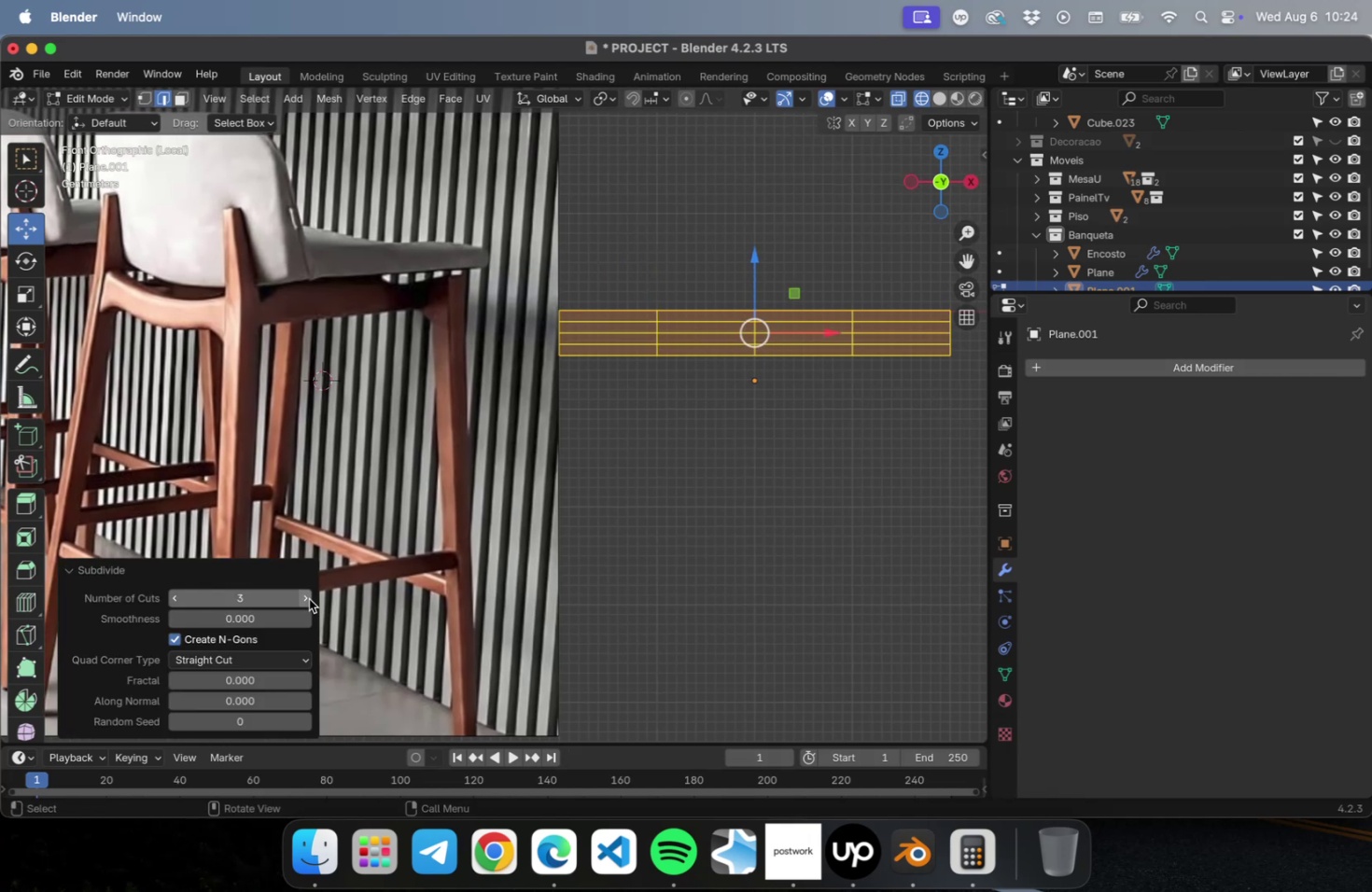 
left_click([309, 598])
 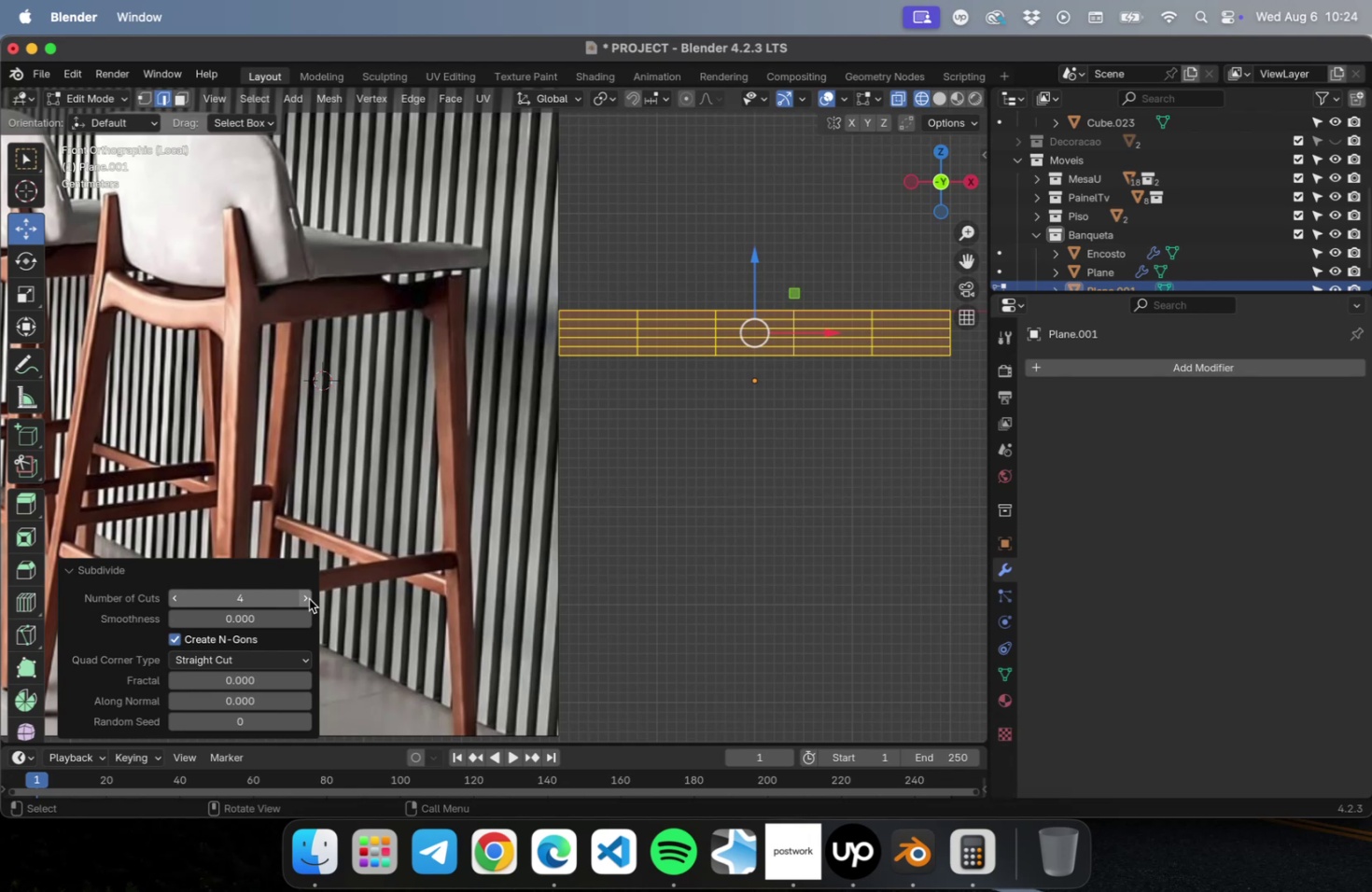 
left_click([309, 598])
 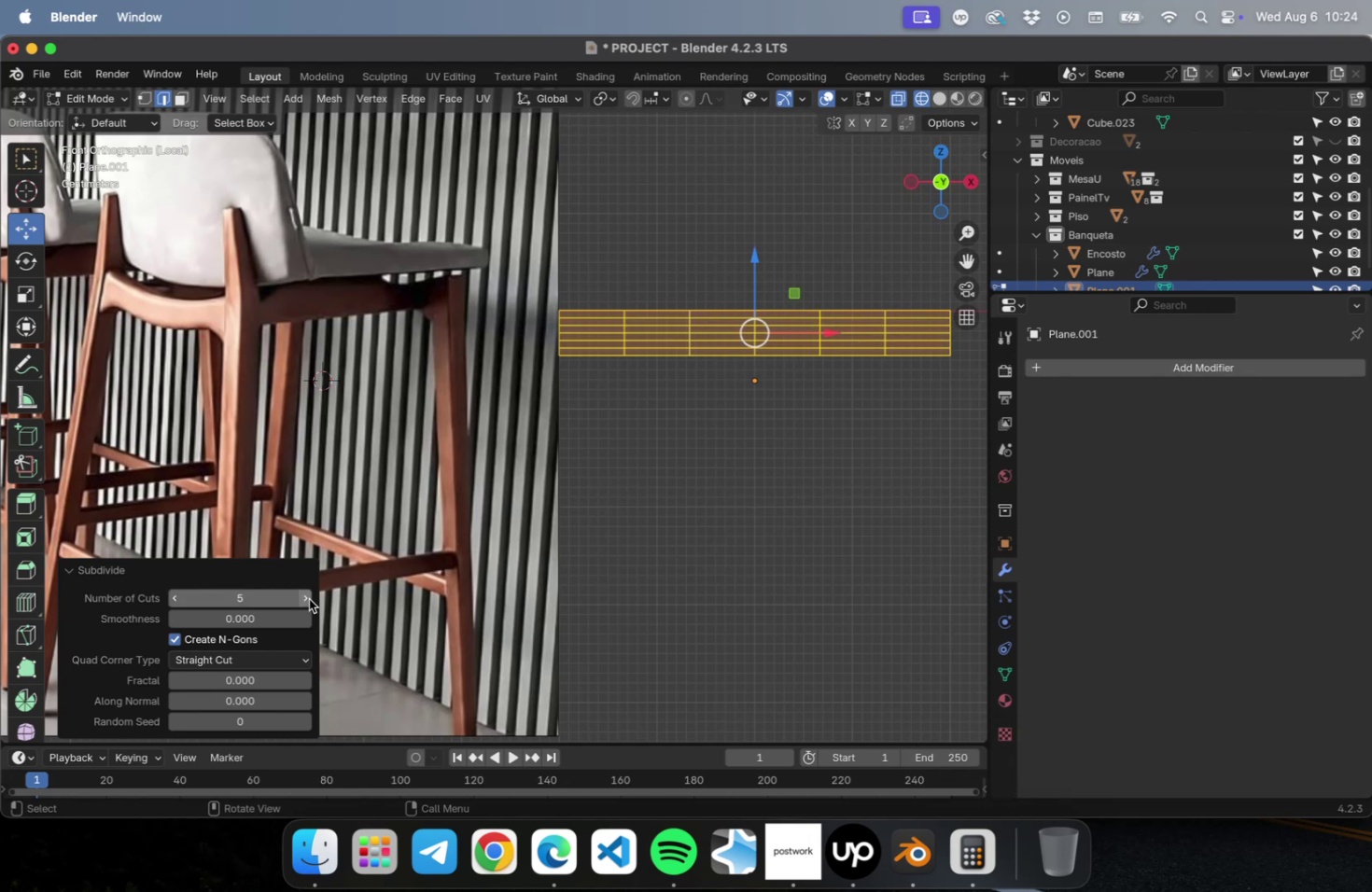 
key(Tab)
type(11)
key(Tab)
key(Tab)
 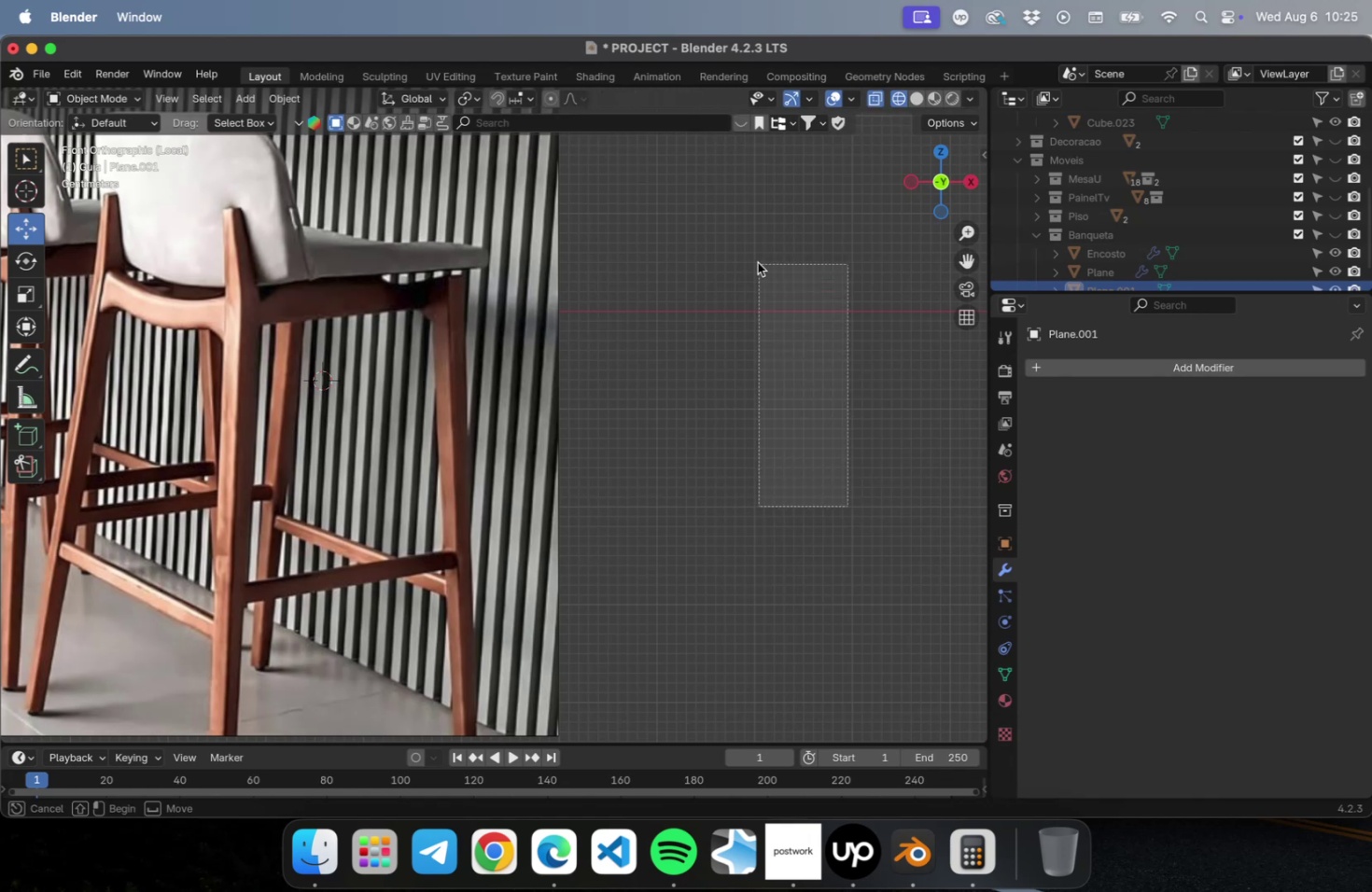 
left_click_drag(start_coordinate=[606, 475], to_coordinate=[529, 226])
 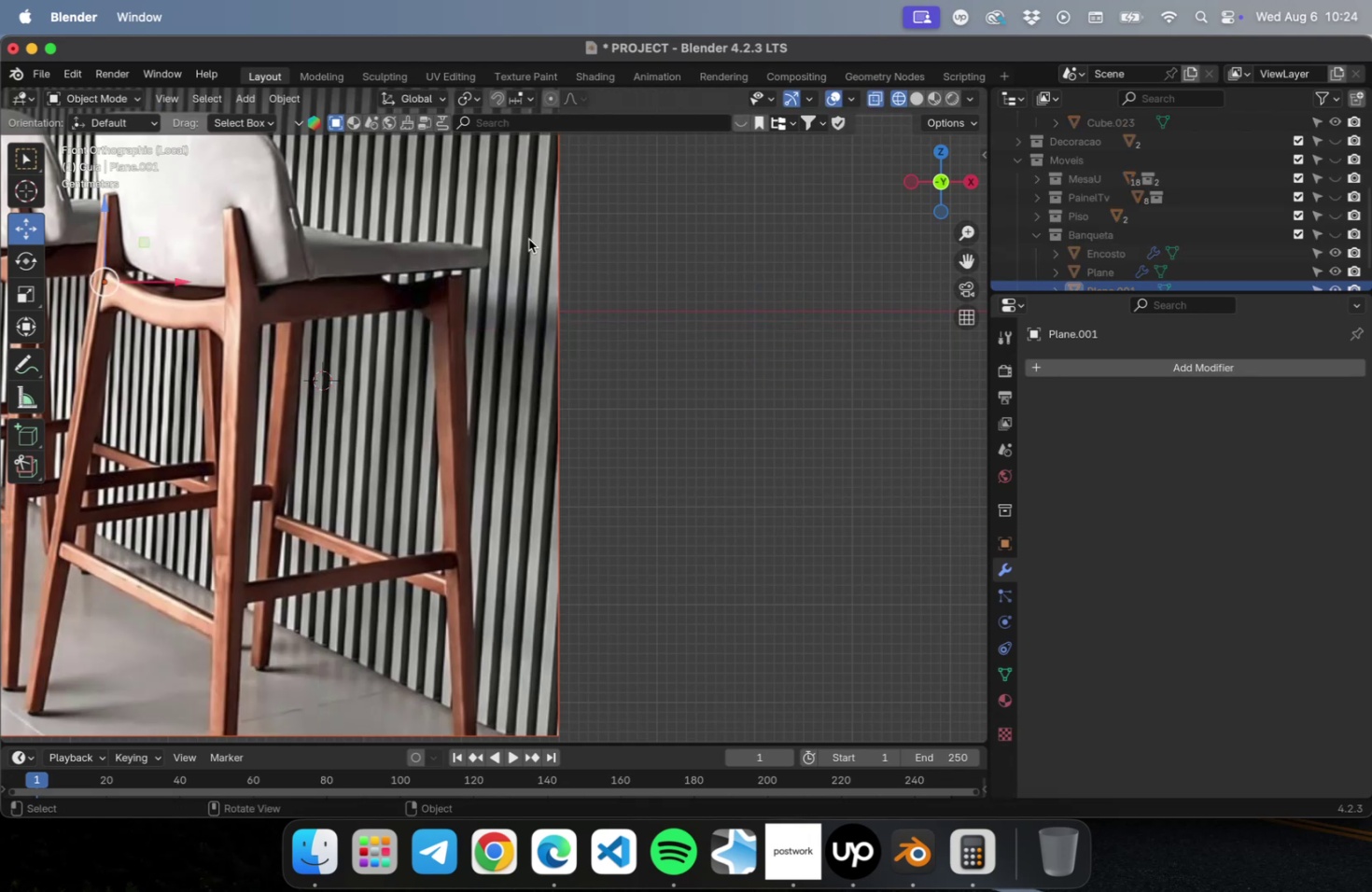 
left_click_drag(start_coordinate=[530, 241], to_coordinate=[644, 412])
 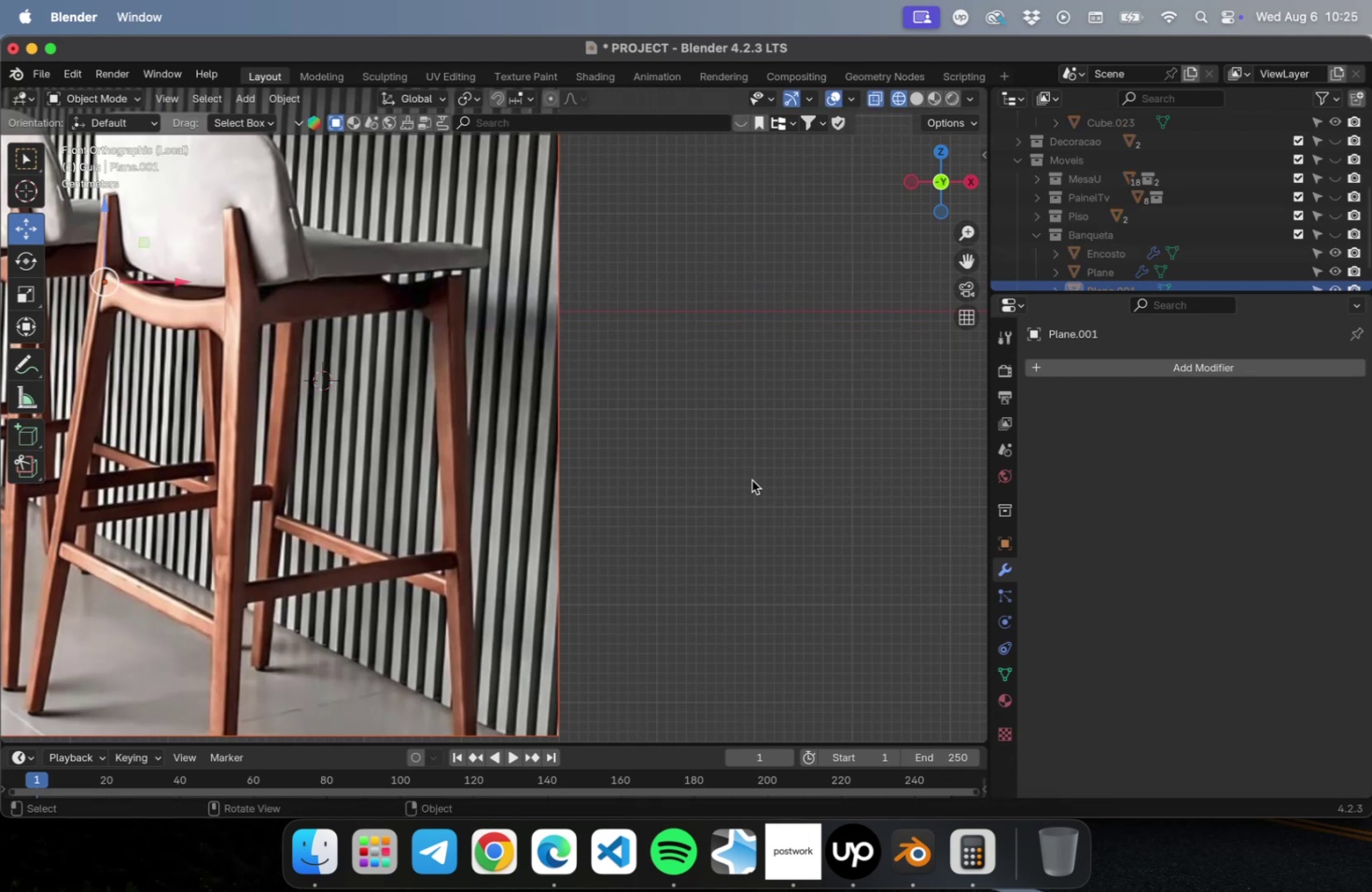 
left_click_drag(start_coordinate=[761, 490], to_coordinate=[715, 216])
 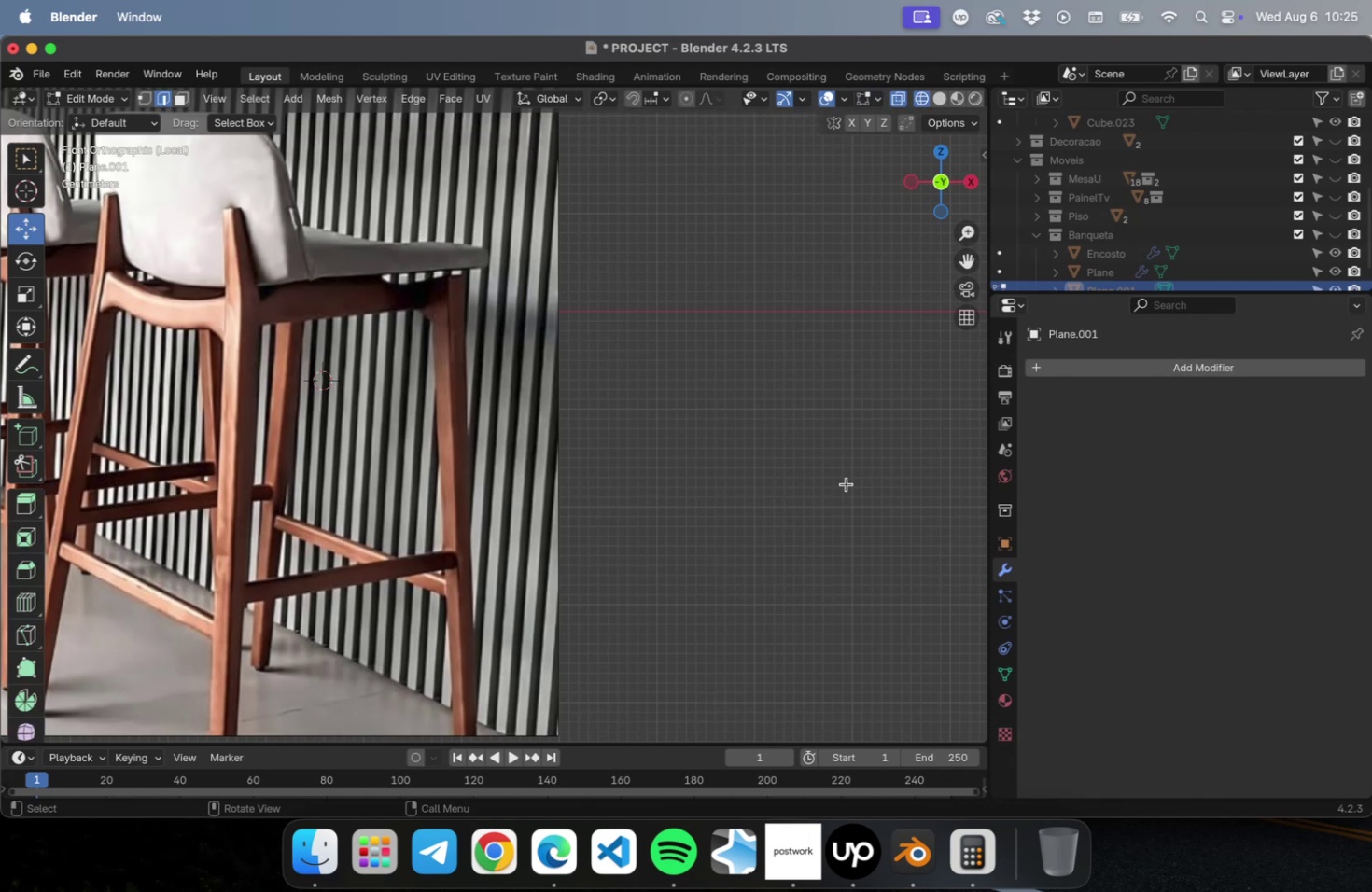 
left_click_drag(start_coordinate=[847, 505], to_coordinate=[757, 262])
 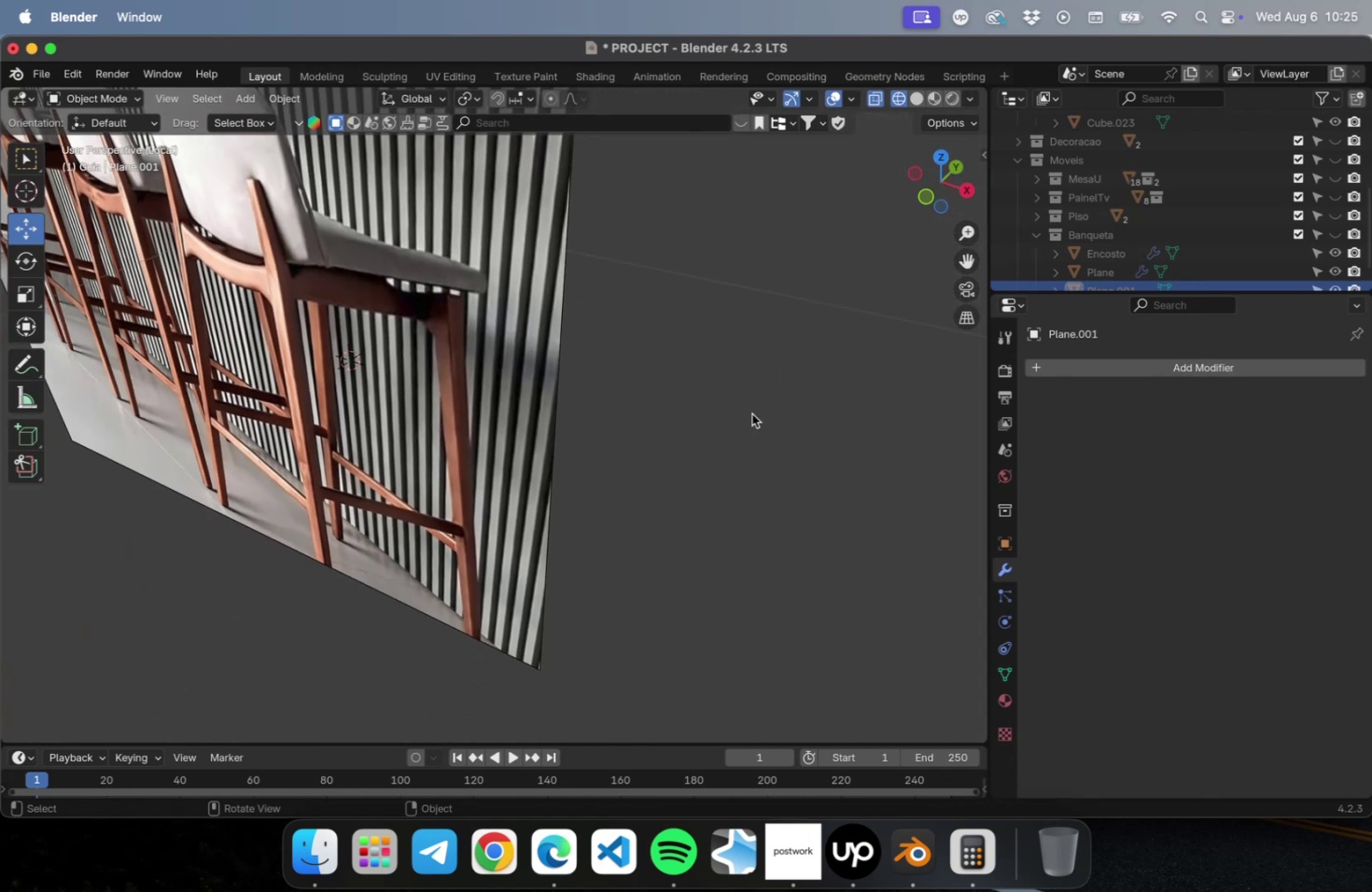 
scroll: coordinate [765, 399], scroll_direction: down, amount: 15.0
 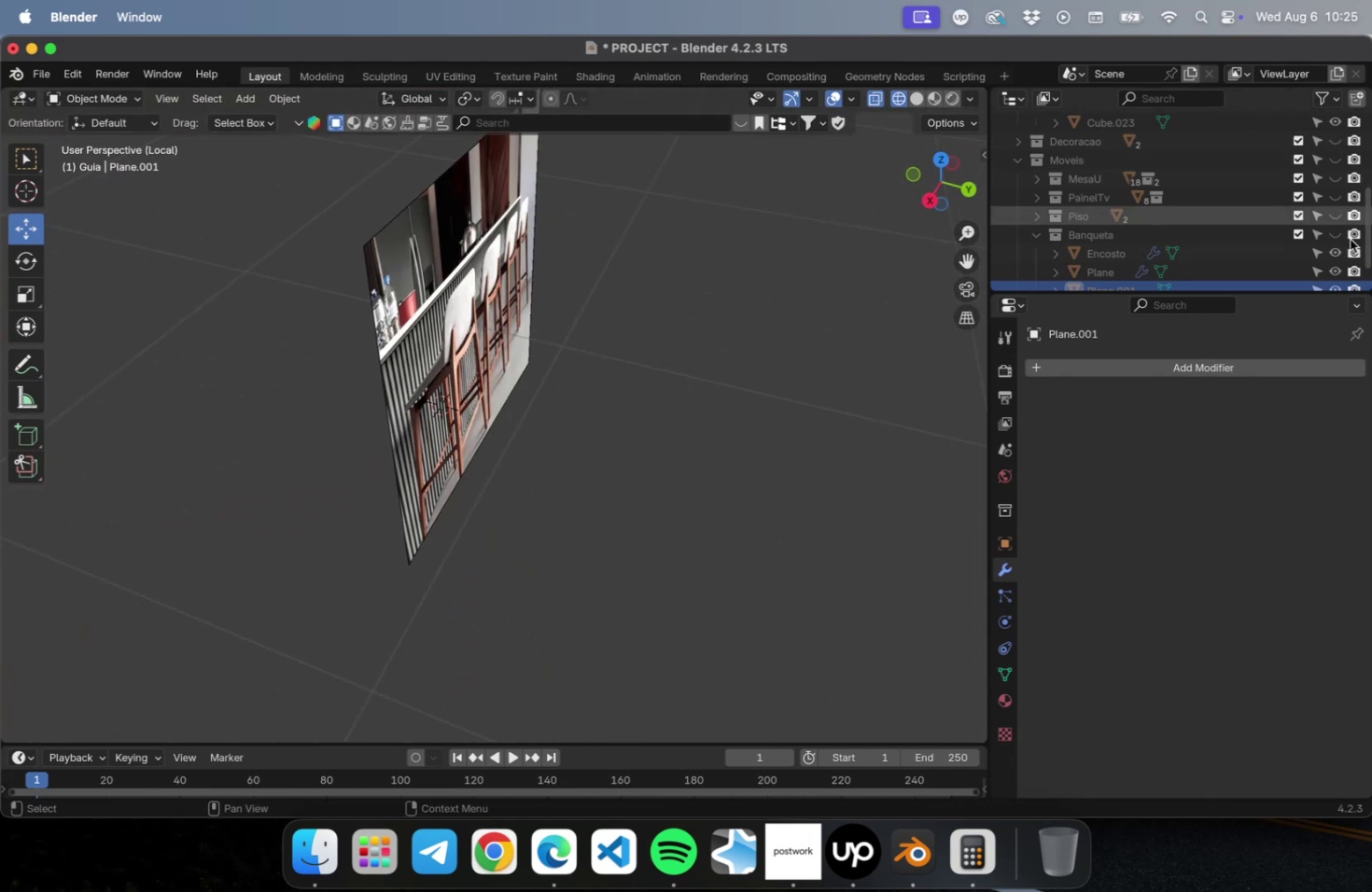 
left_click([1335, 235])
 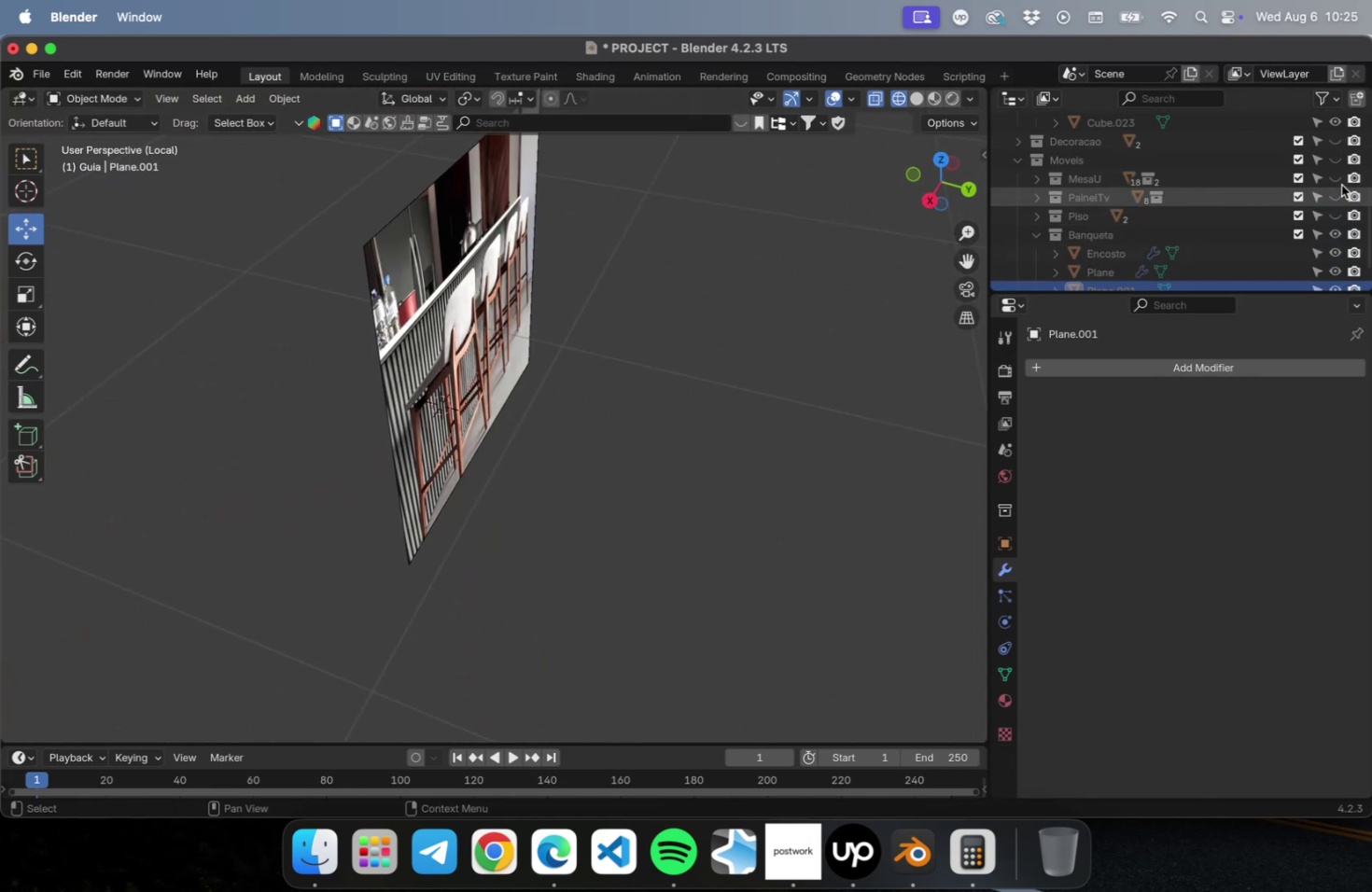 
left_click([1331, 160])
 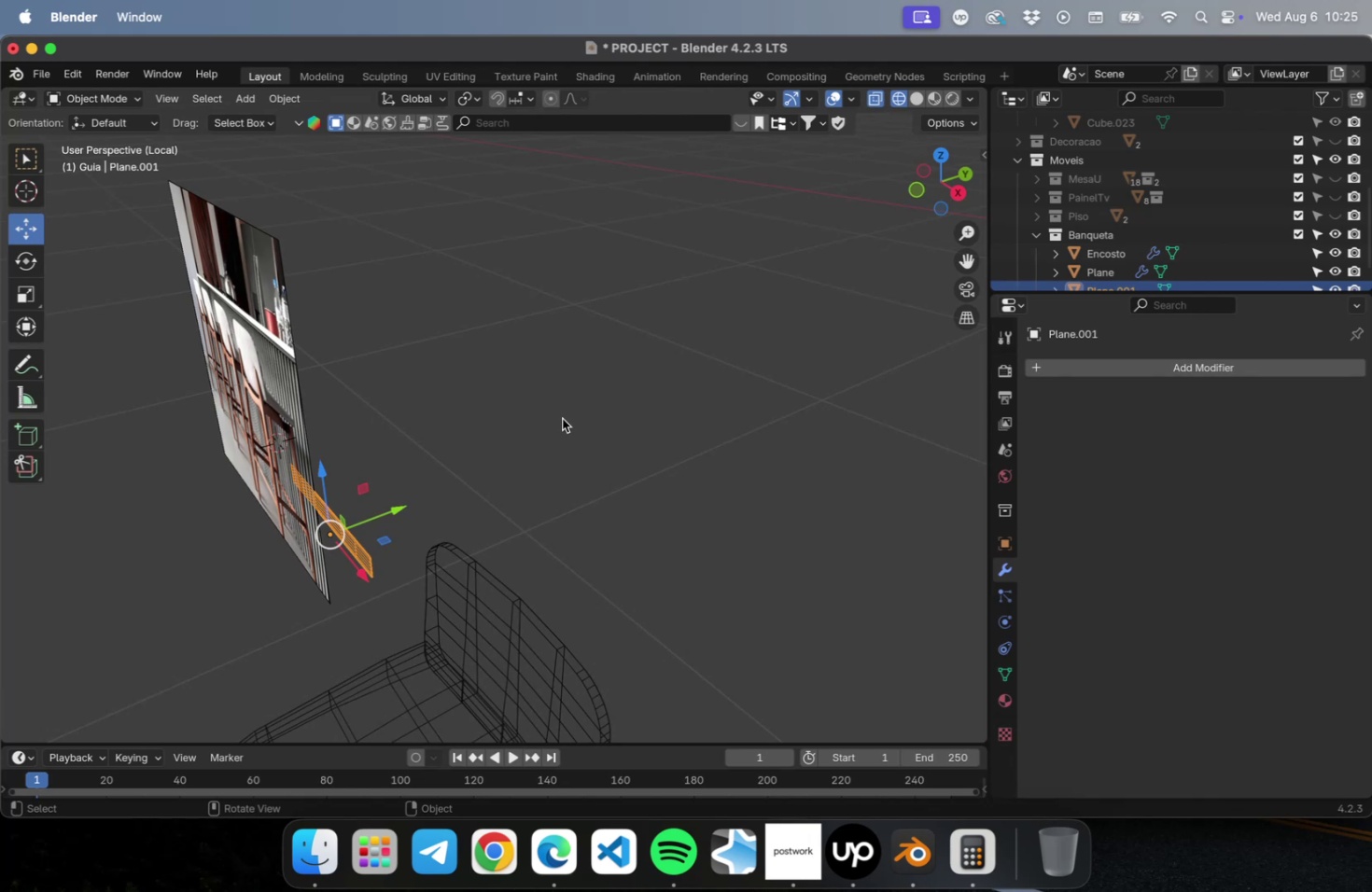 
key(NumLock)
 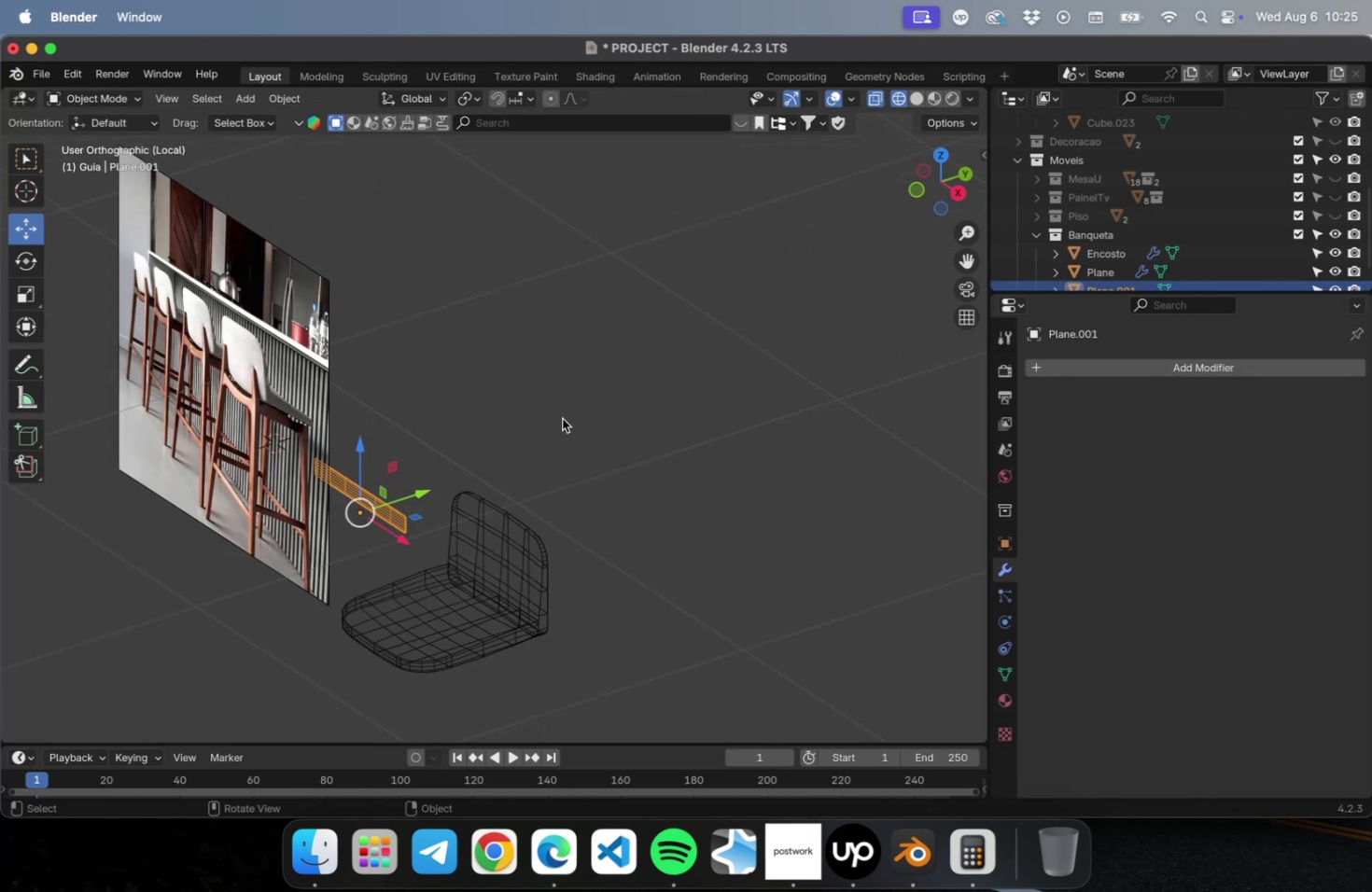 
key(Numpad1)
 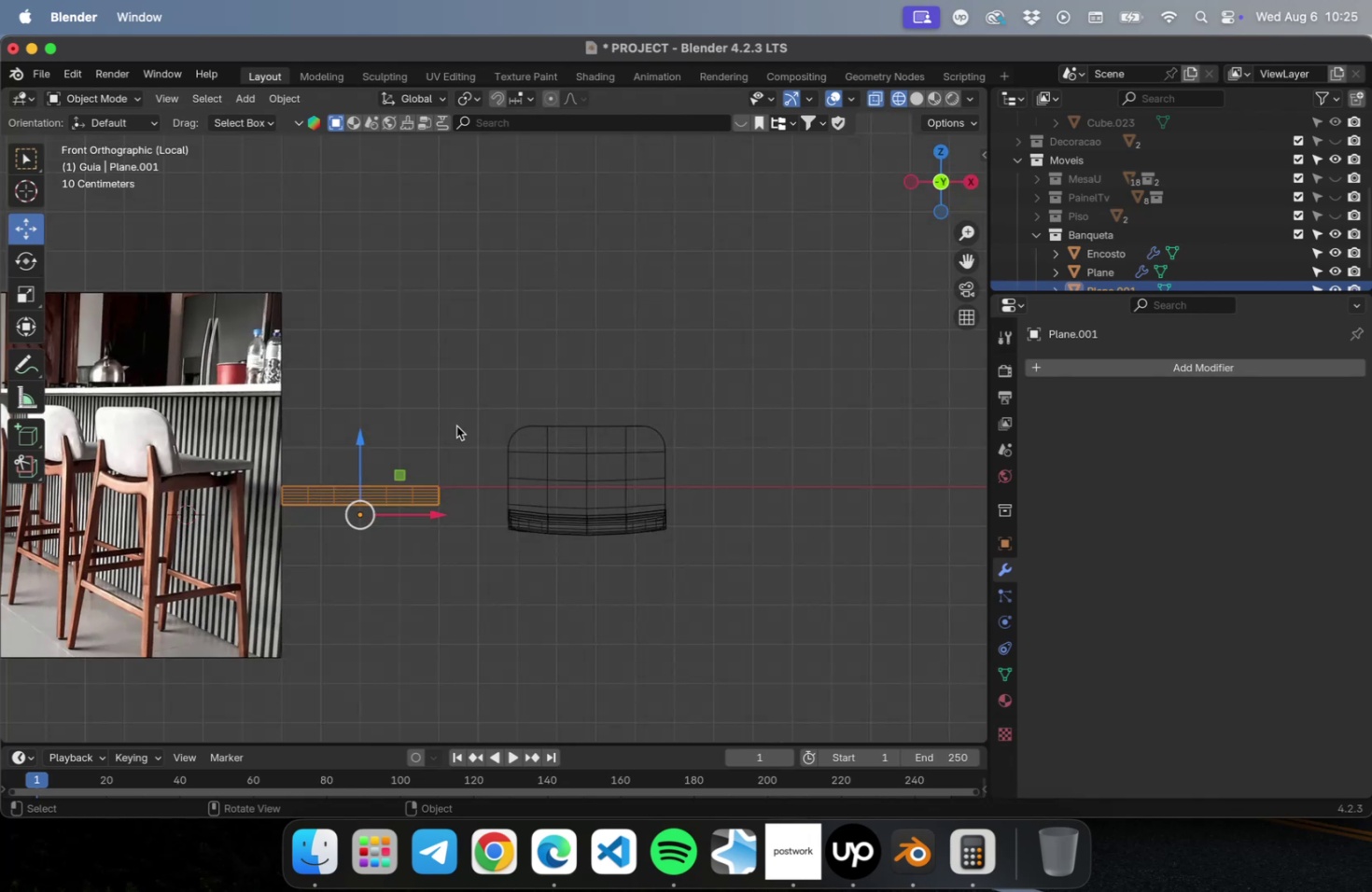 
scroll: coordinate [266, 500], scroll_direction: up, amount: 10.0
 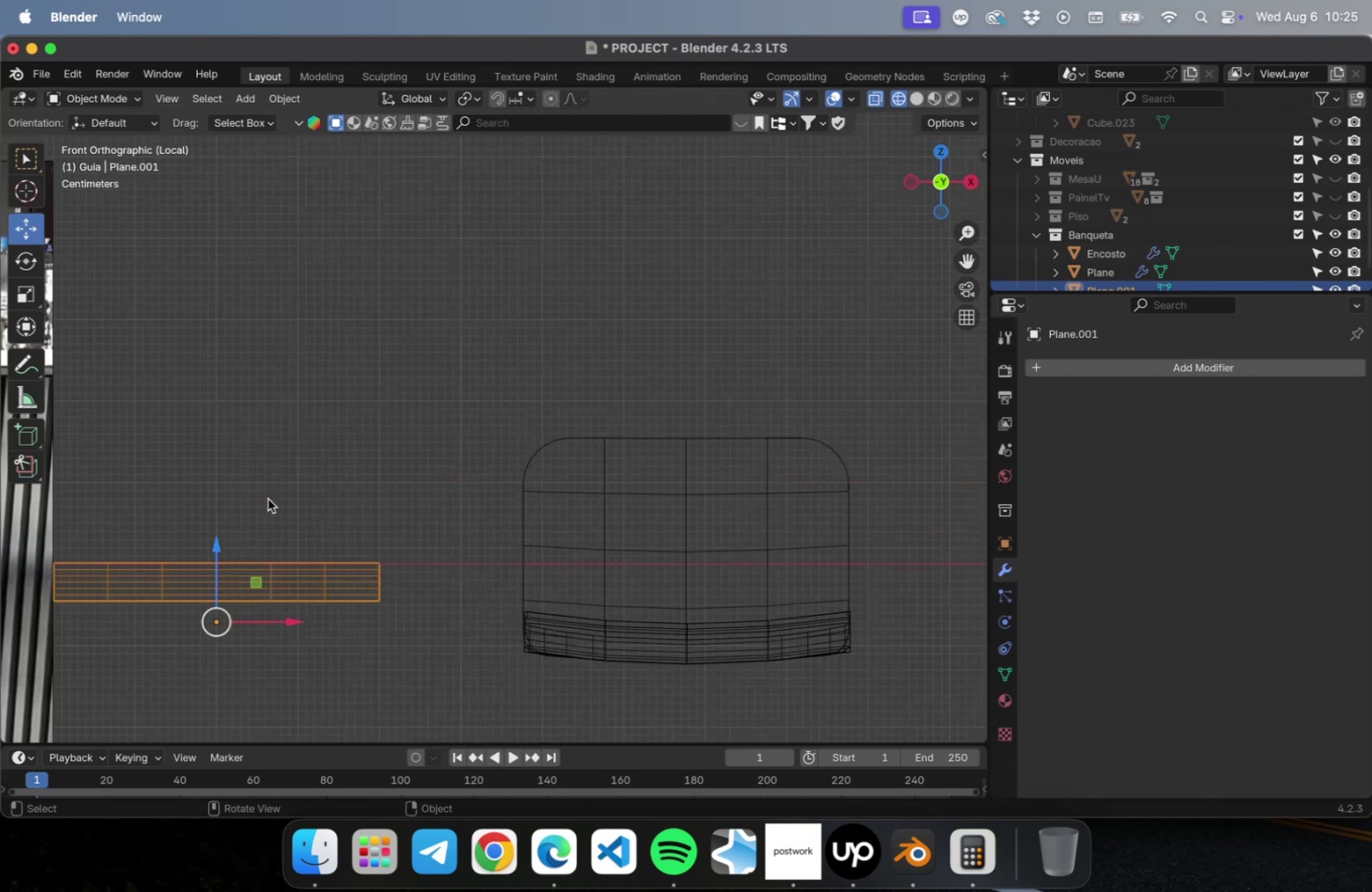 
hold_key(key=ShiftLeft, duration=0.51)
 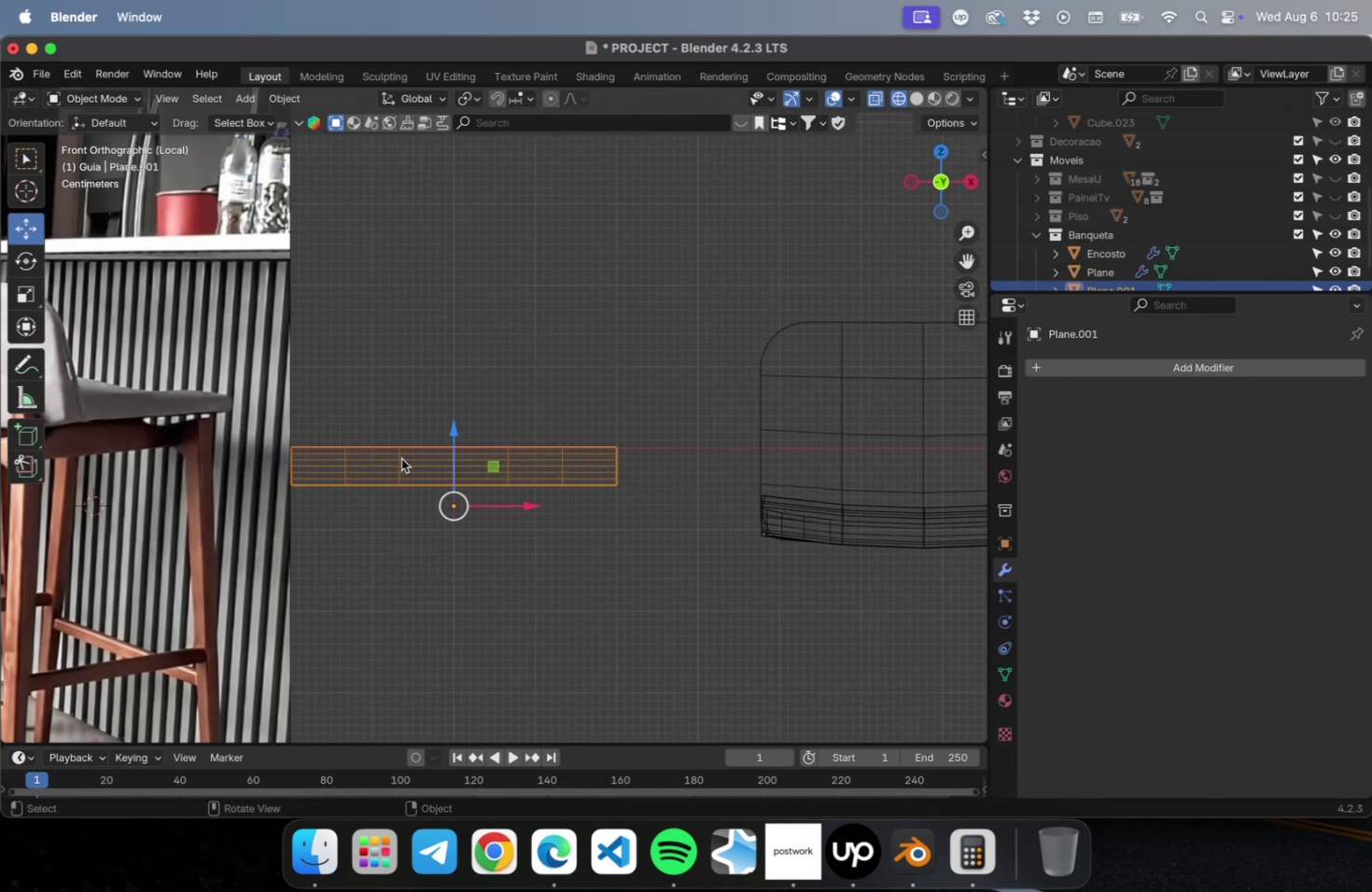 
key(Shift+ShiftLeft)
 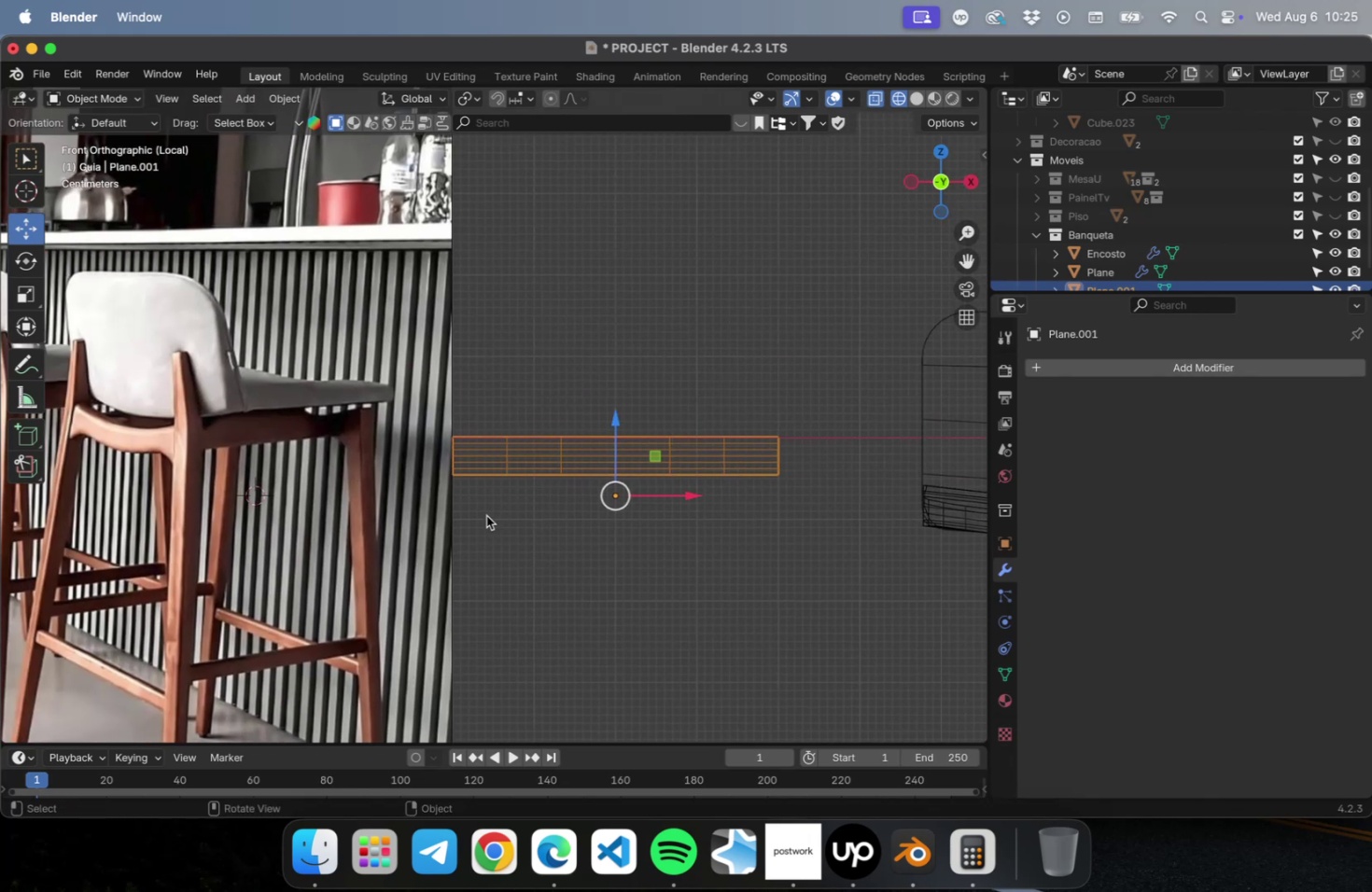 
left_click([494, 517])
 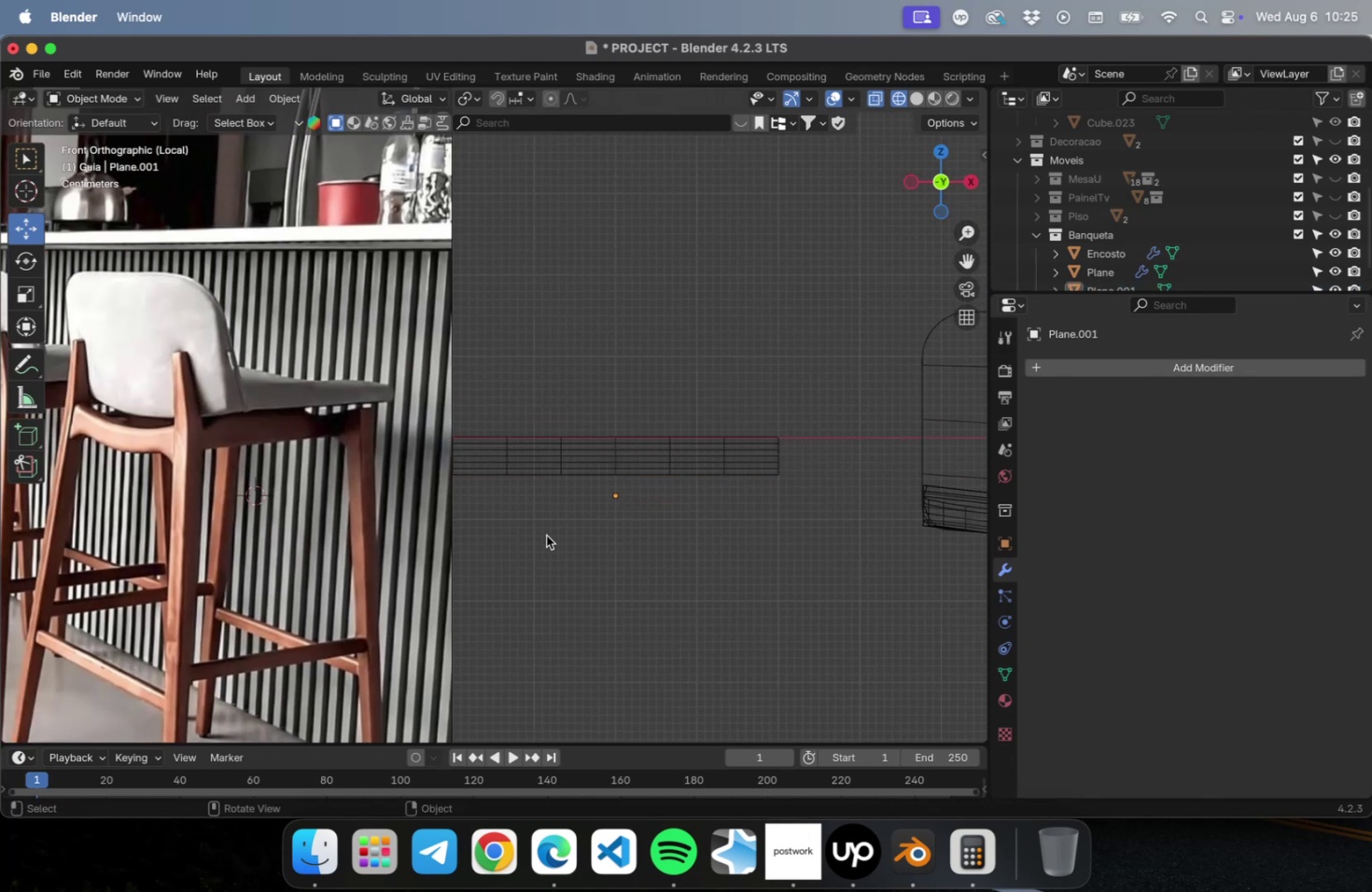 
left_click_drag(start_coordinate=[546, 535], to_coordinate=[557, 397])
 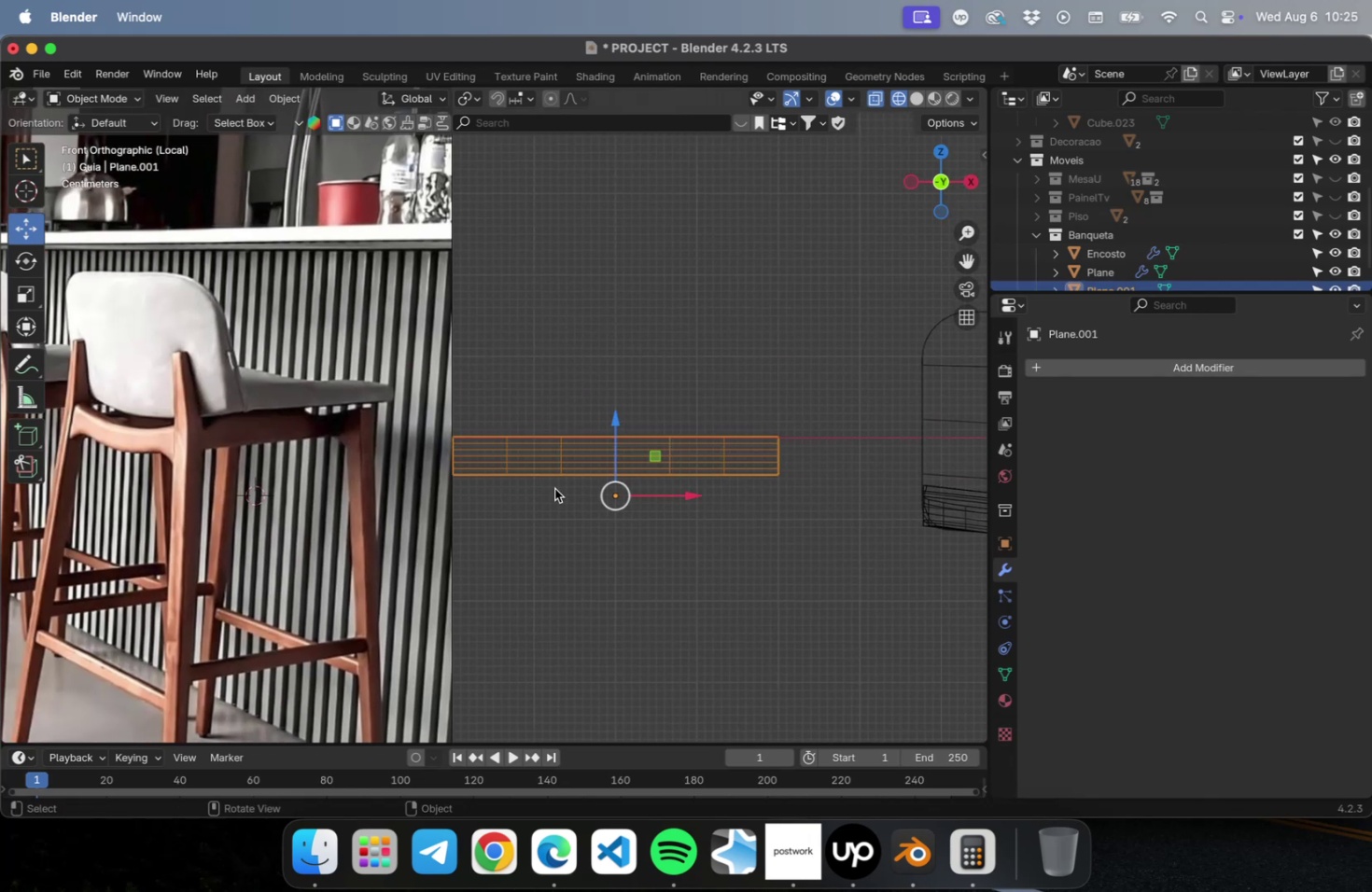 
key(Tab)
 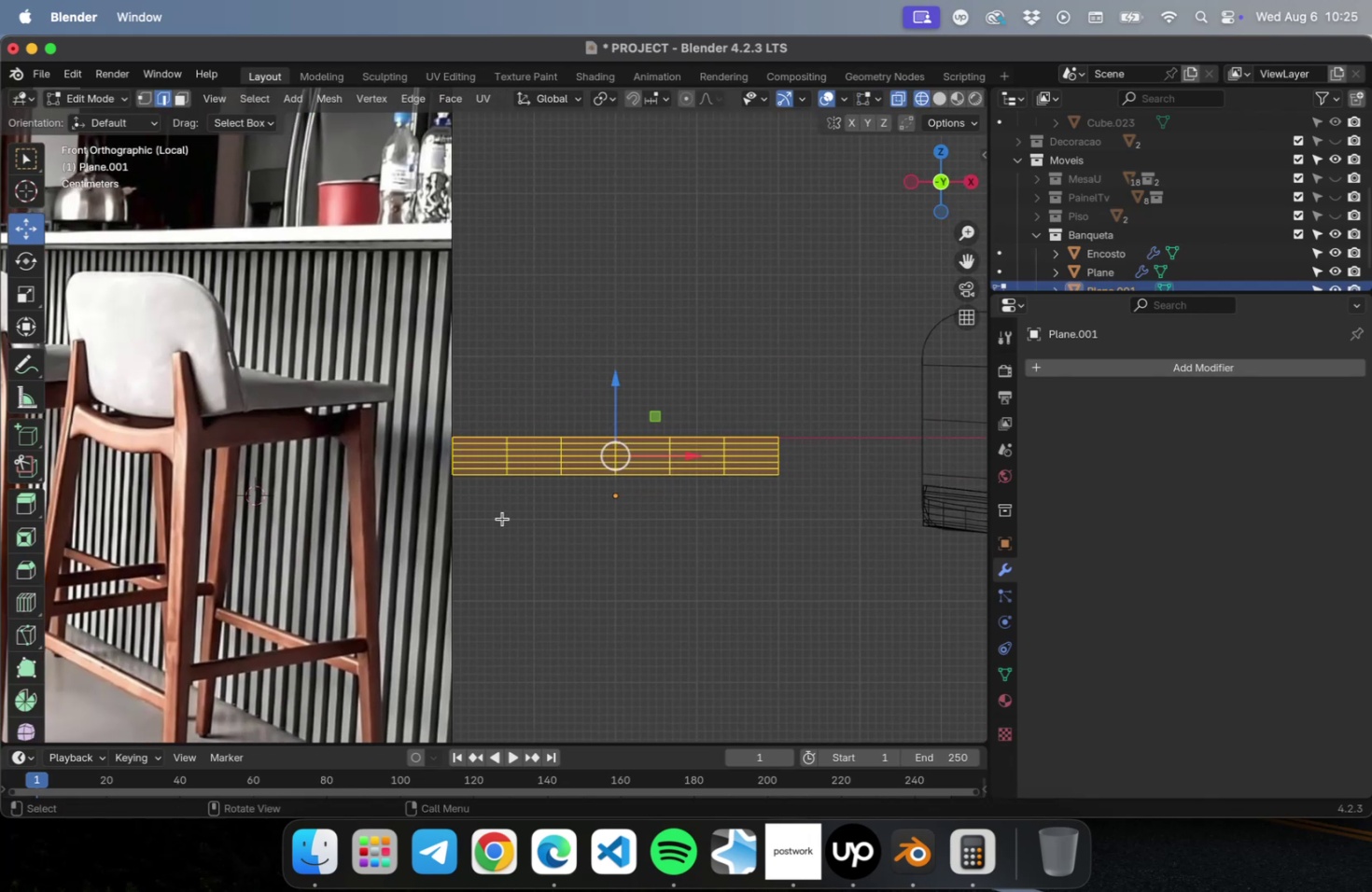 
left_click_drag(start_coordinate=[444, 511], to_coordinate=[476, 380])
 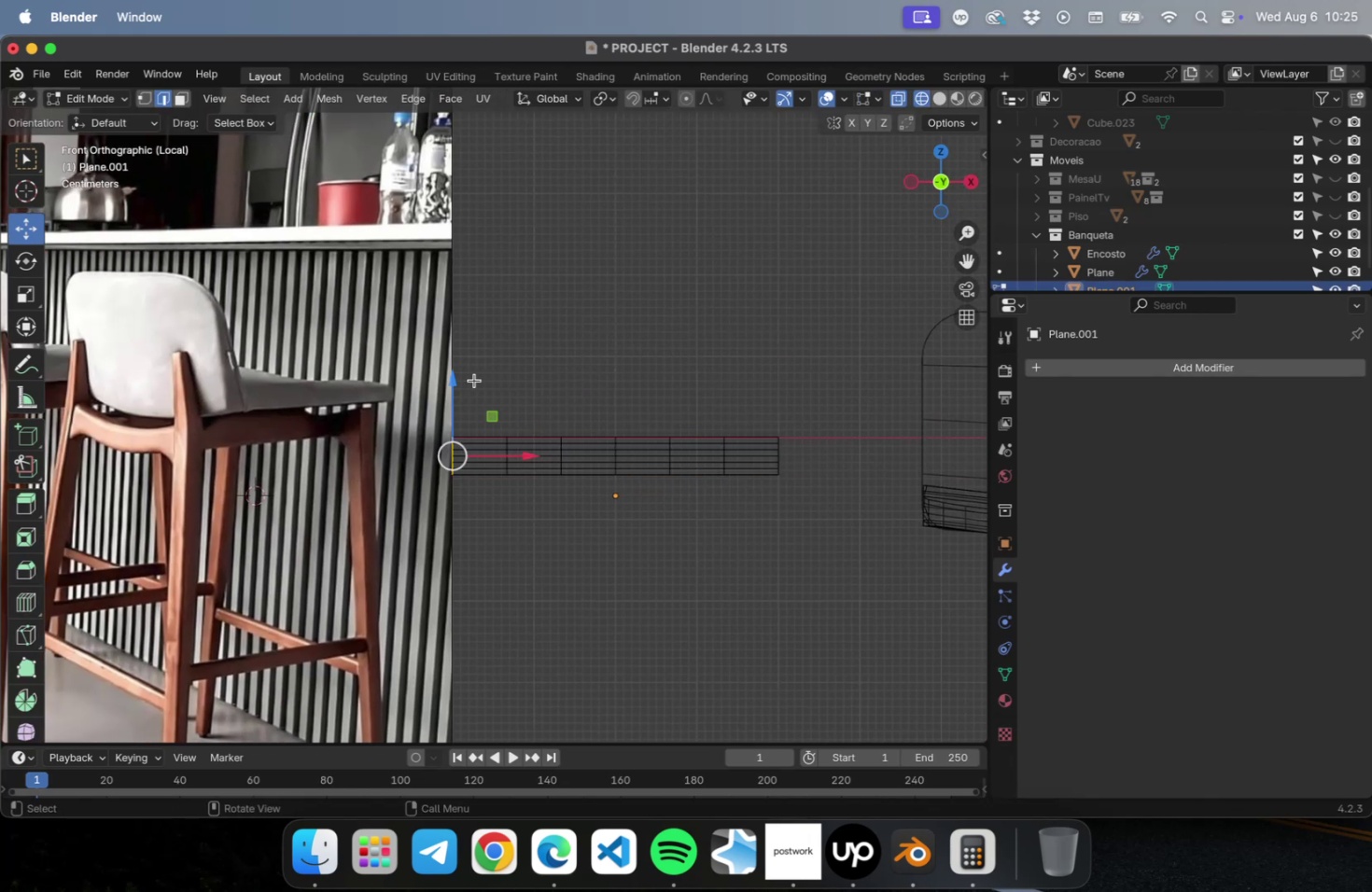 
key(1)
 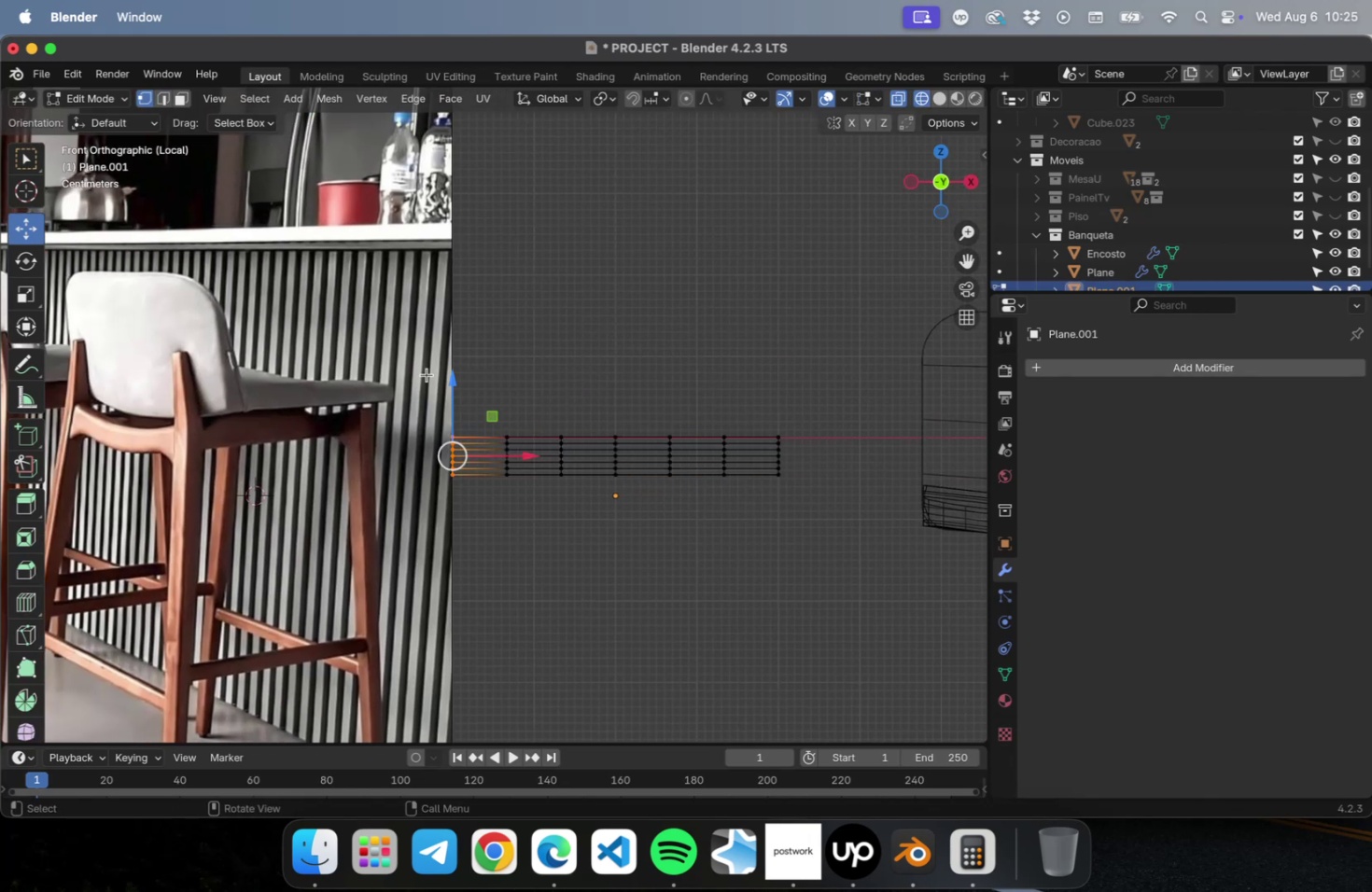 
left_click_drag(start_coordinate=[427, 376], to_coordinate=[510, 550])
 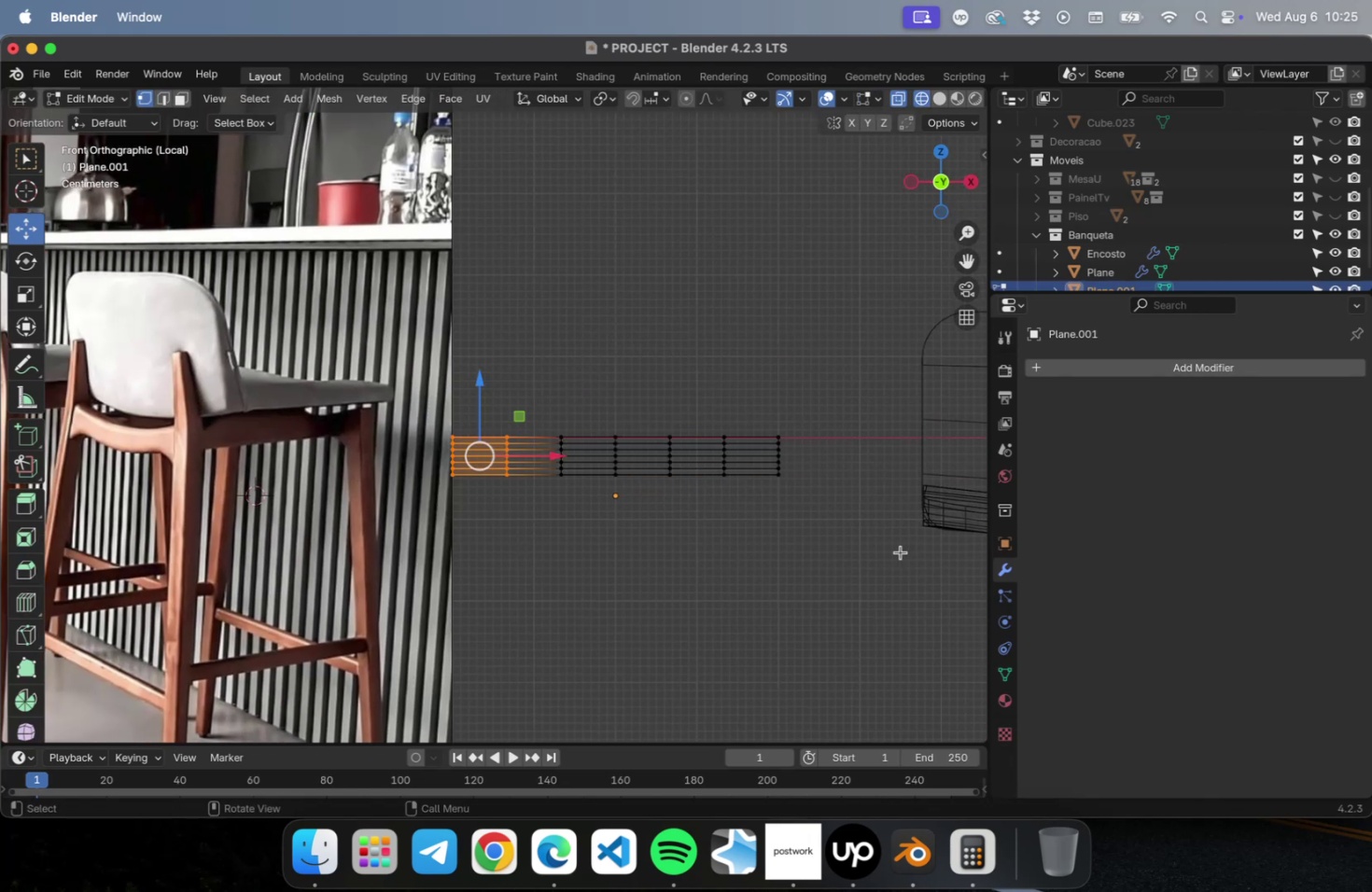 
hold_key(key=ShiftLeft, duration=1.72)
left_click_drag(start_coordinate=[837, 548], to_coordinate=[763, 314])
 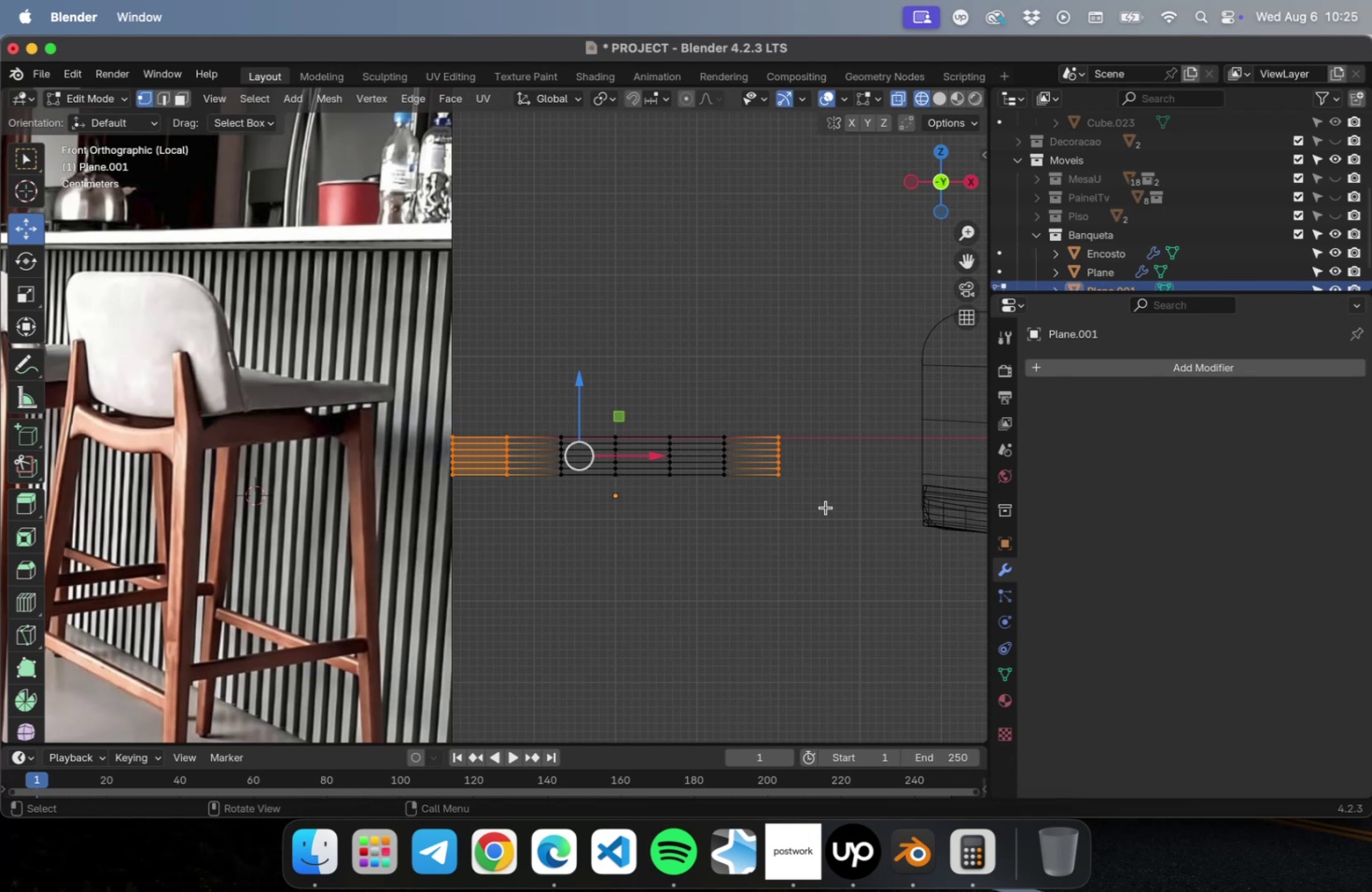 
hold_key(key=ShiftLeft, duration=0.58)
 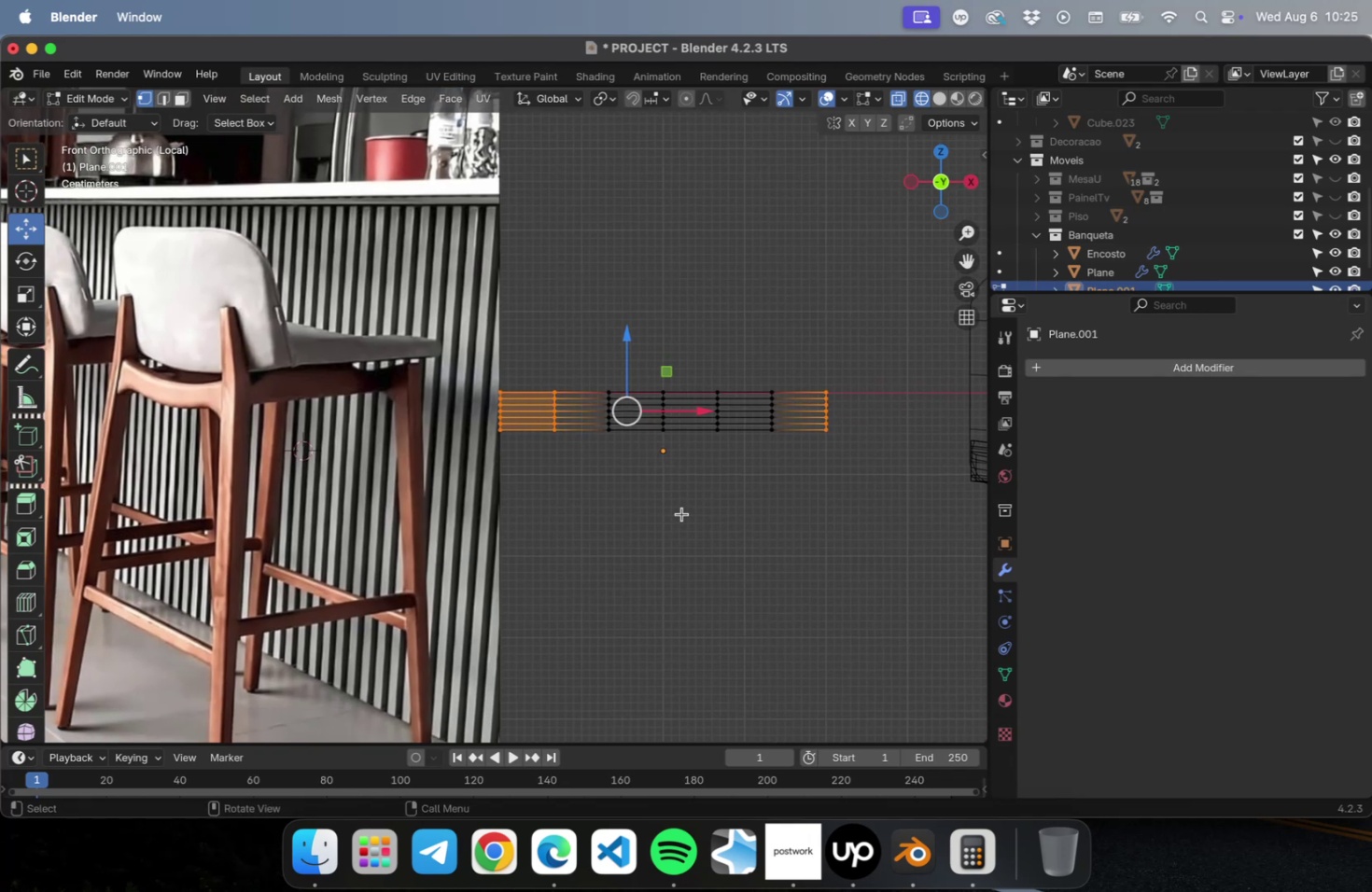 
hold_key(key=ShiftLeft, duration=0.54)
 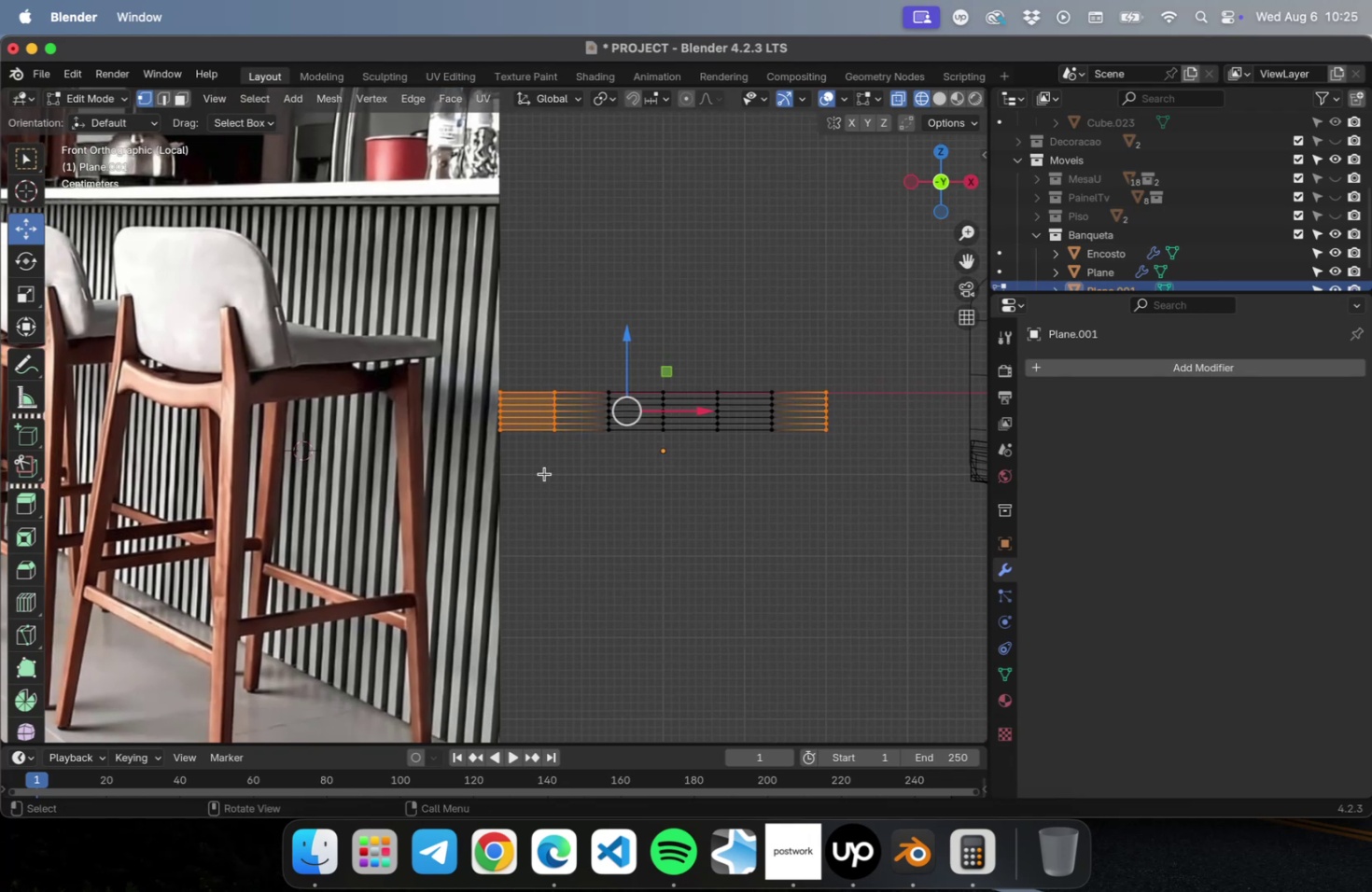 
left_click_drag(start_coordinate=[544, 473], to_coordinate=[428, 339])
 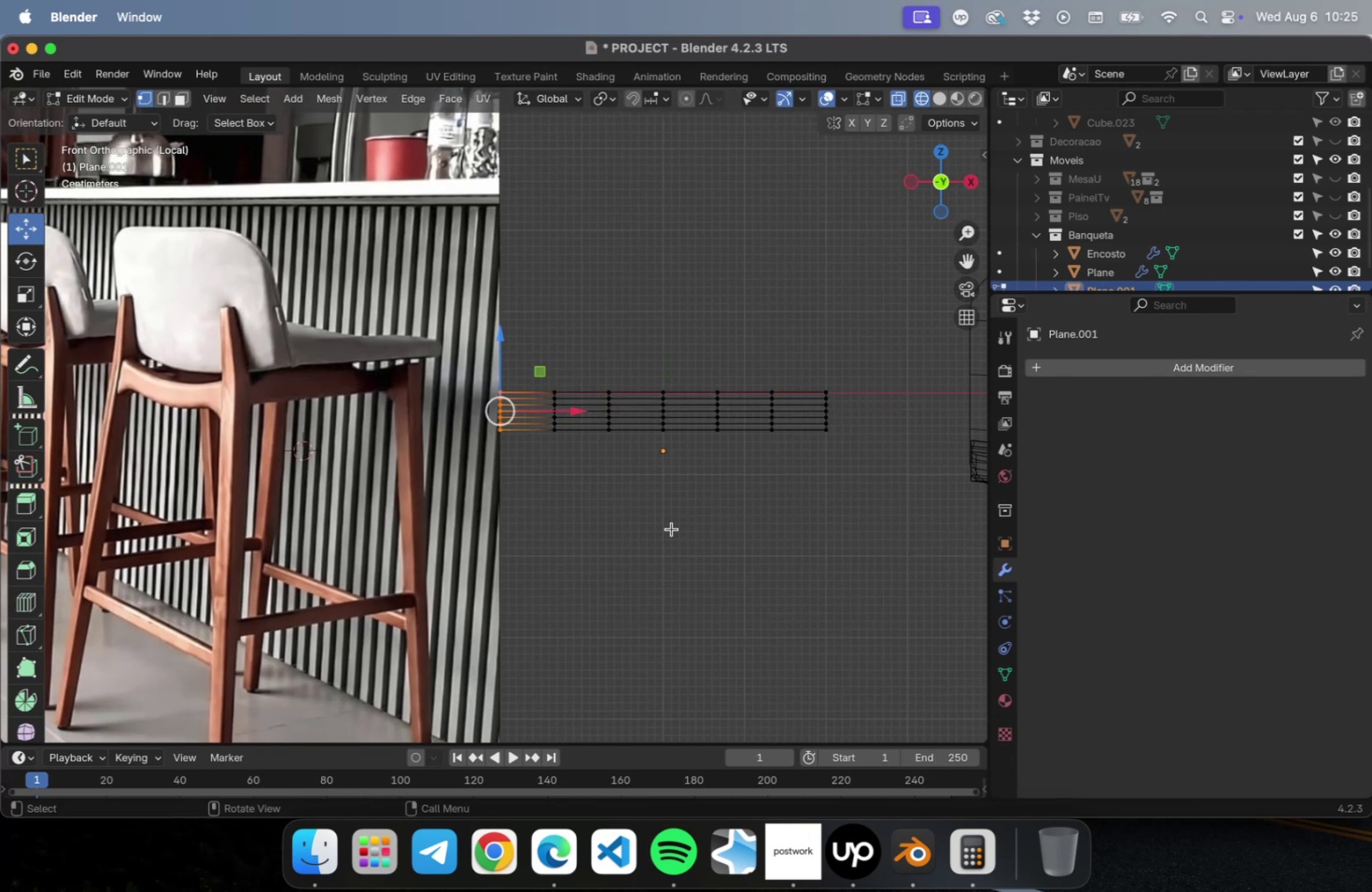 
hold_key(key=ShiftLeft, duration=0.73)
left_click_drag(start_coordinate=[847, 492], to_coordinate=[789, 341])
 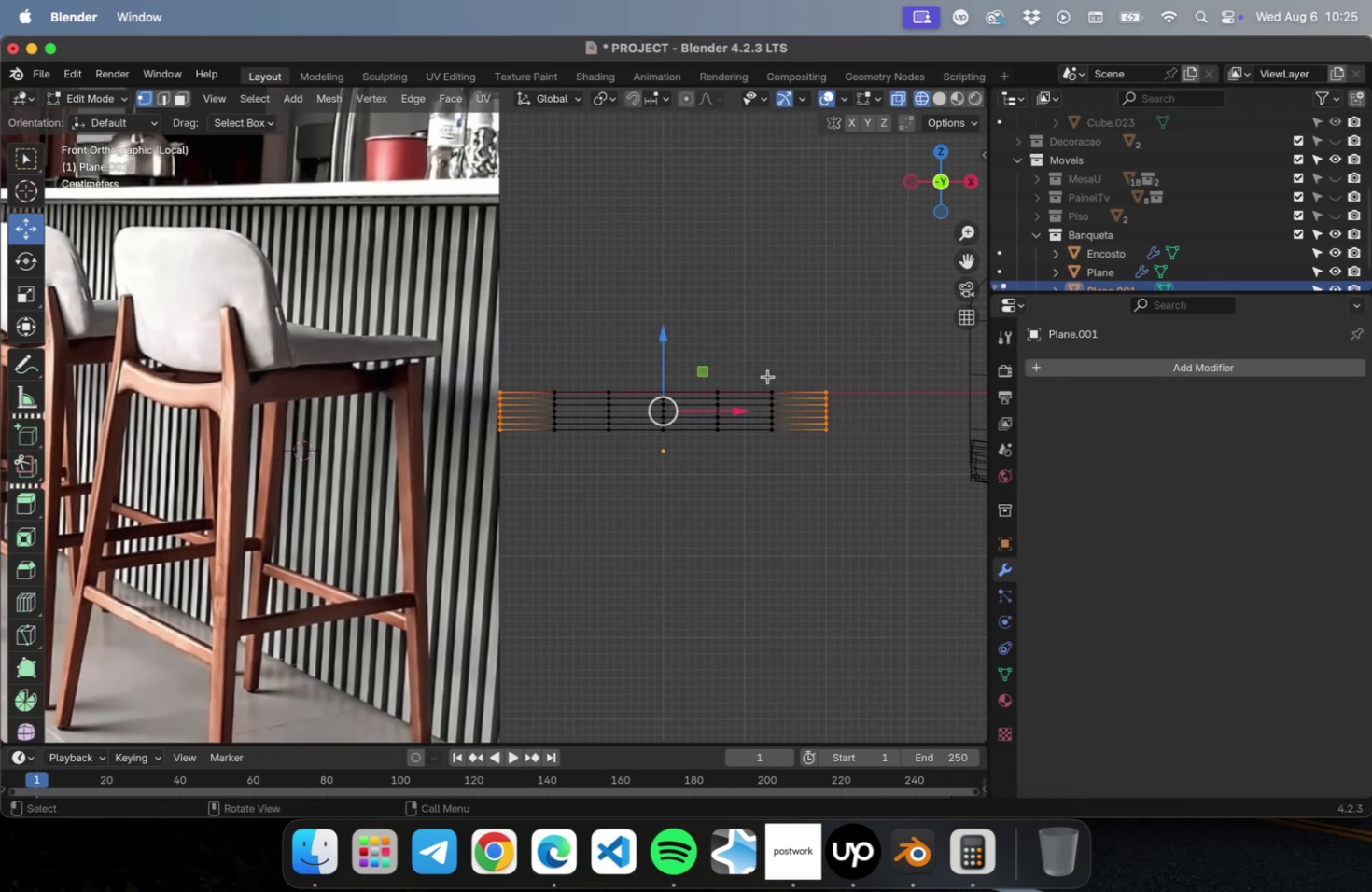 
scroll: coordinate [649, 462], scroll_direction: up, amount: 3.0
 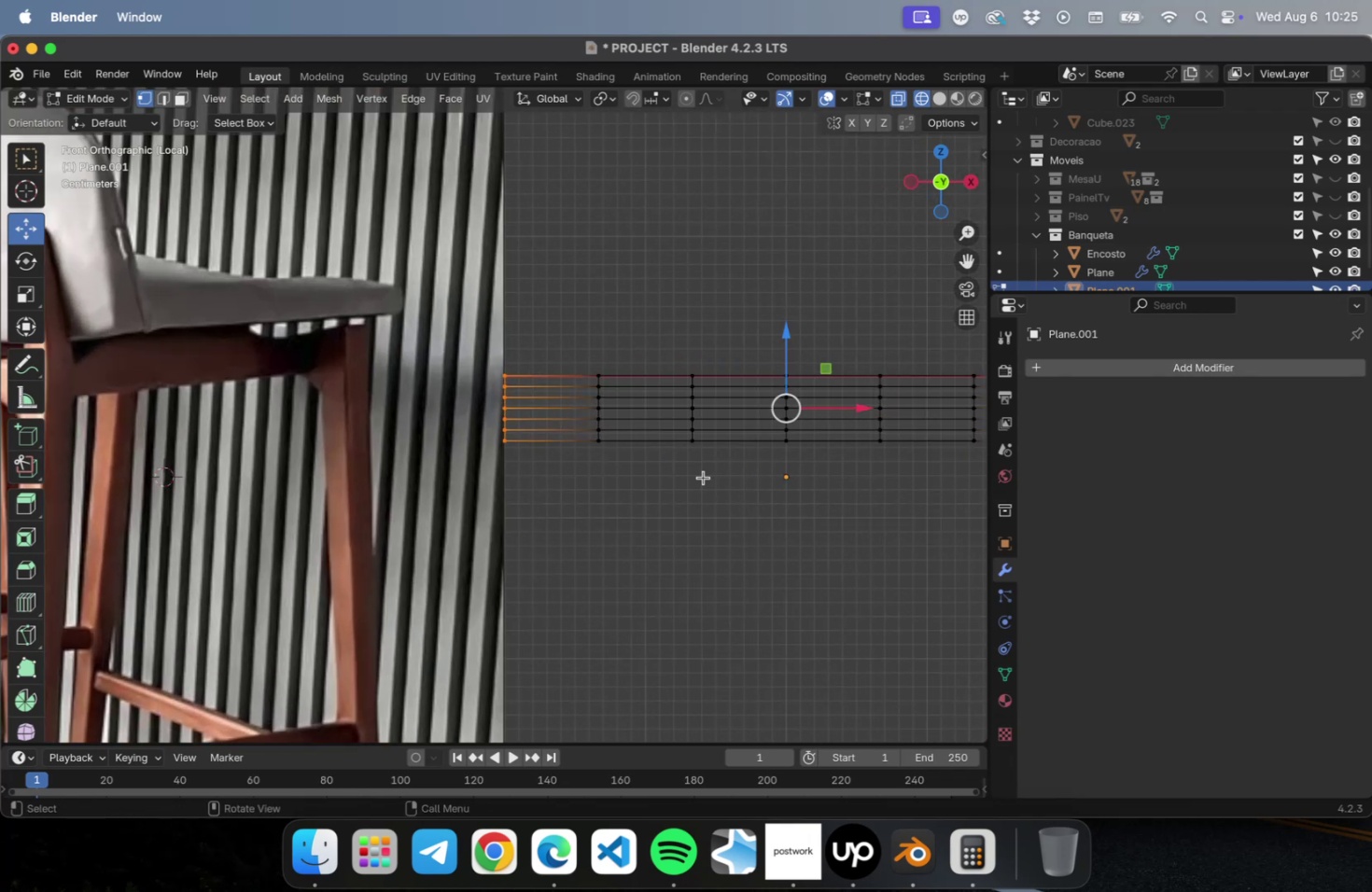 
hold_key(key=ShiftLeft, duration=0.45)
 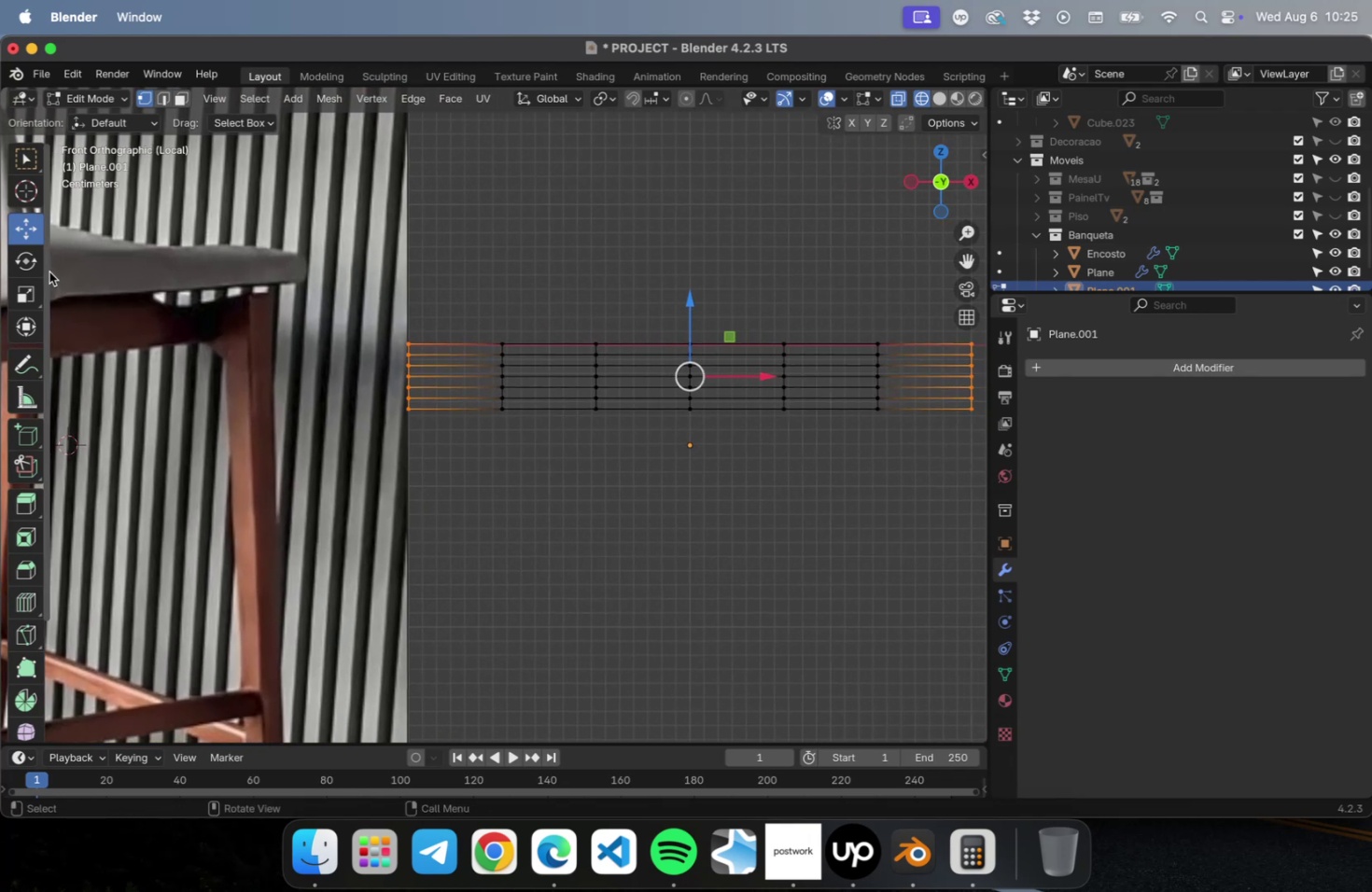 
left_click([35, 265])
 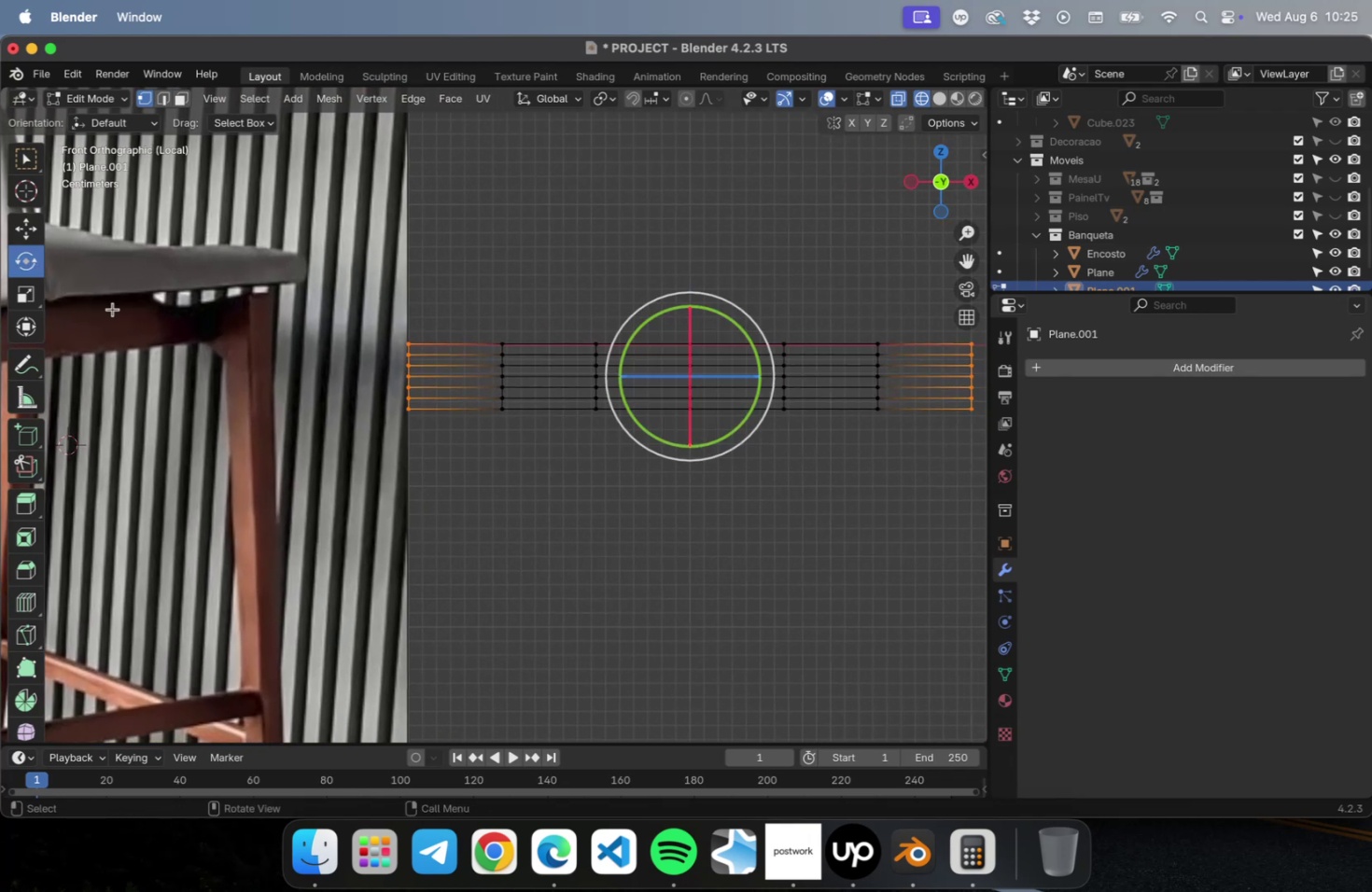 
left_click([39, 304])
 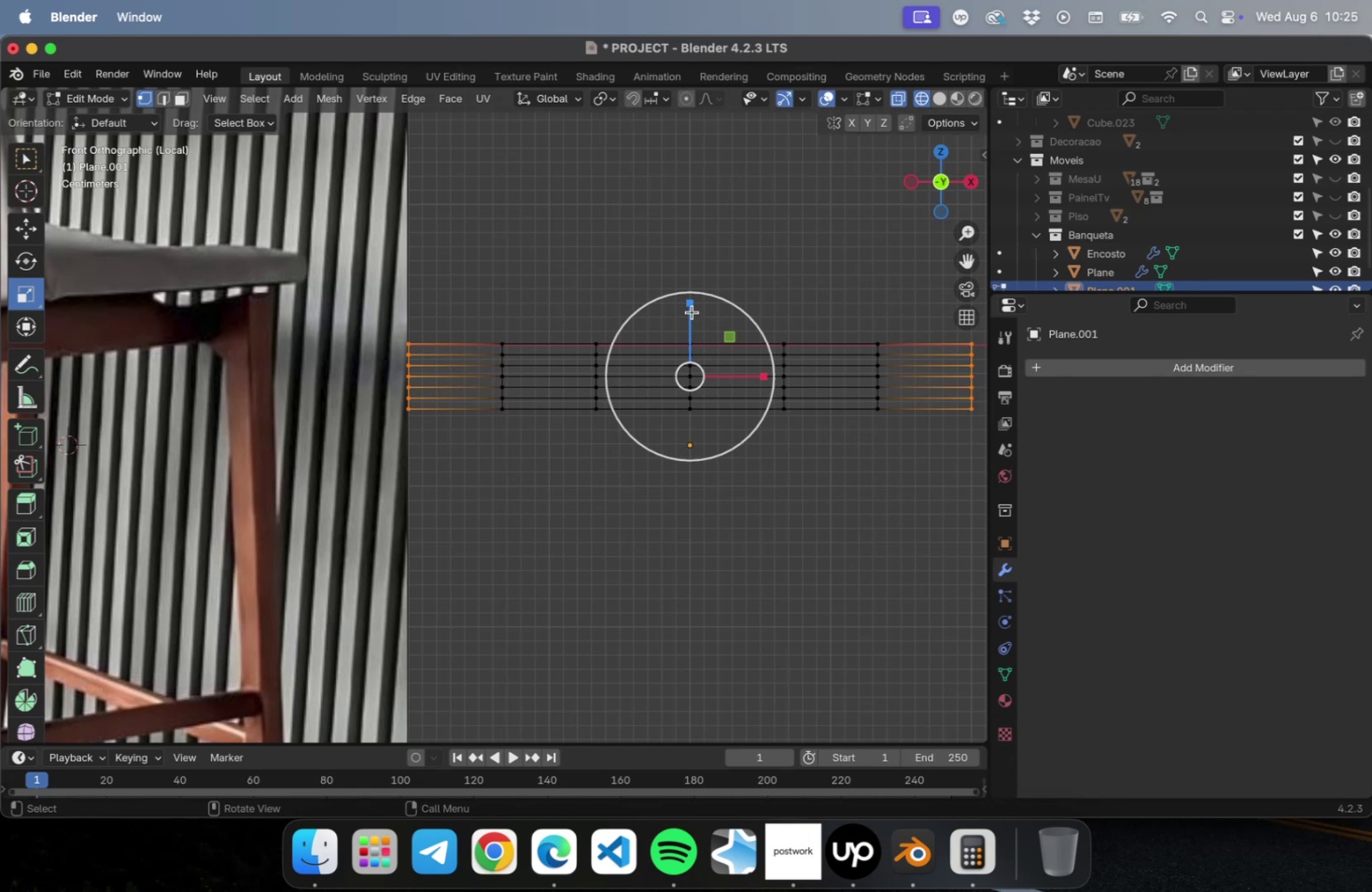 
left_click_drag(start_coordinate=[691, 306], to_coordinate=[688, 256])
 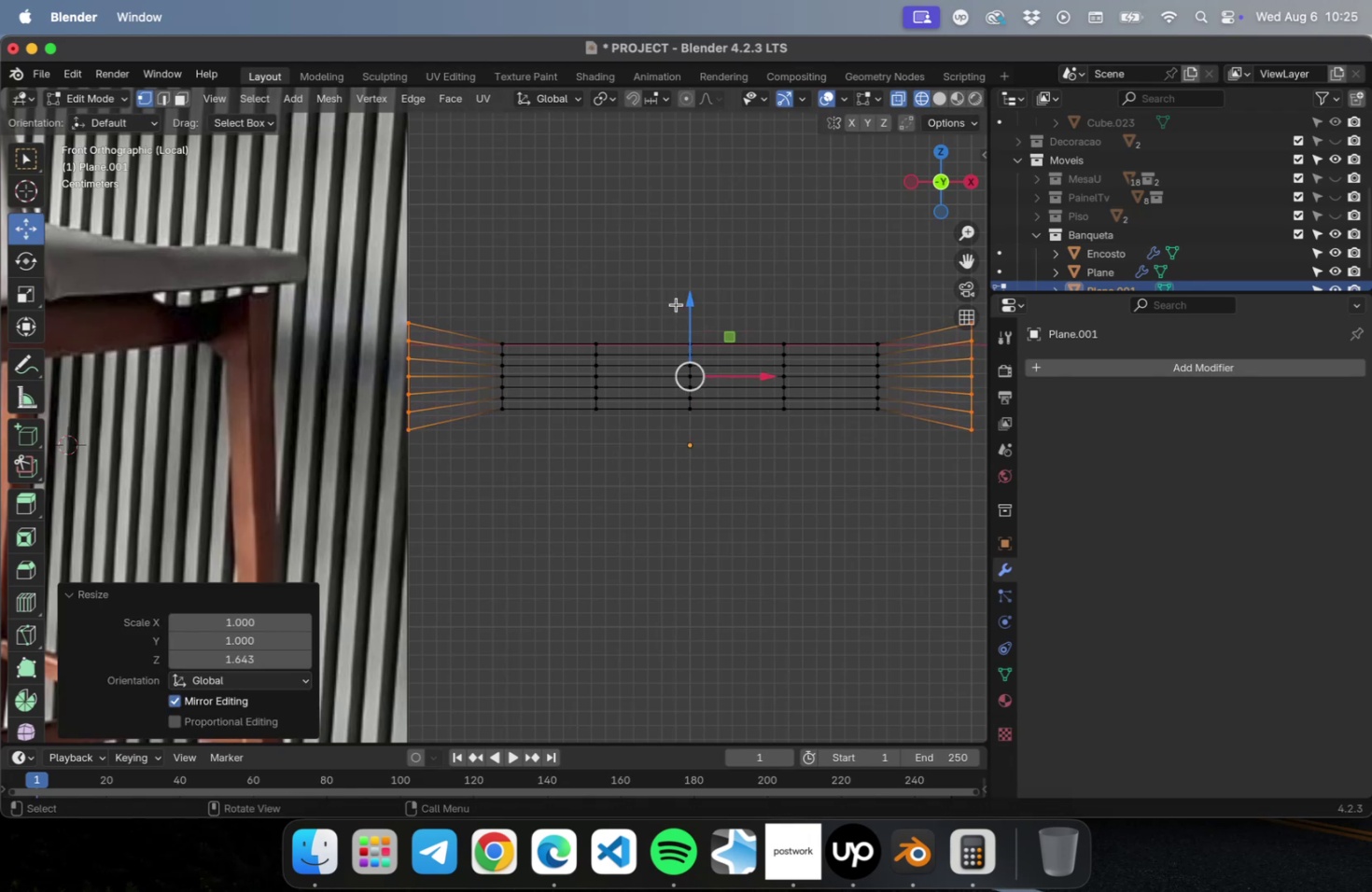 
left_click_drag(start_coordinate=[690, 304], to_coordinate=[689, 330])
 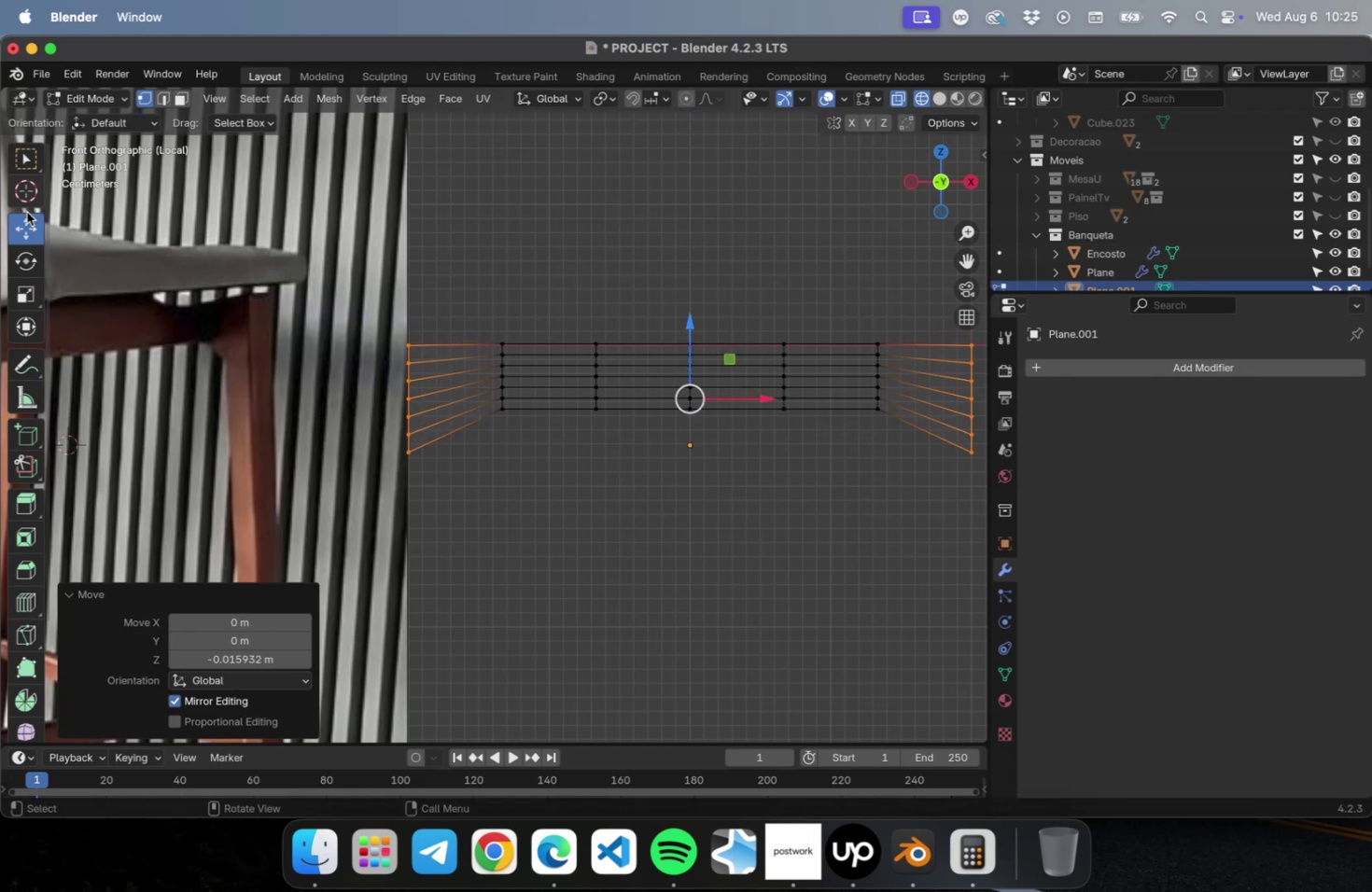 
left_click([24, 226])
 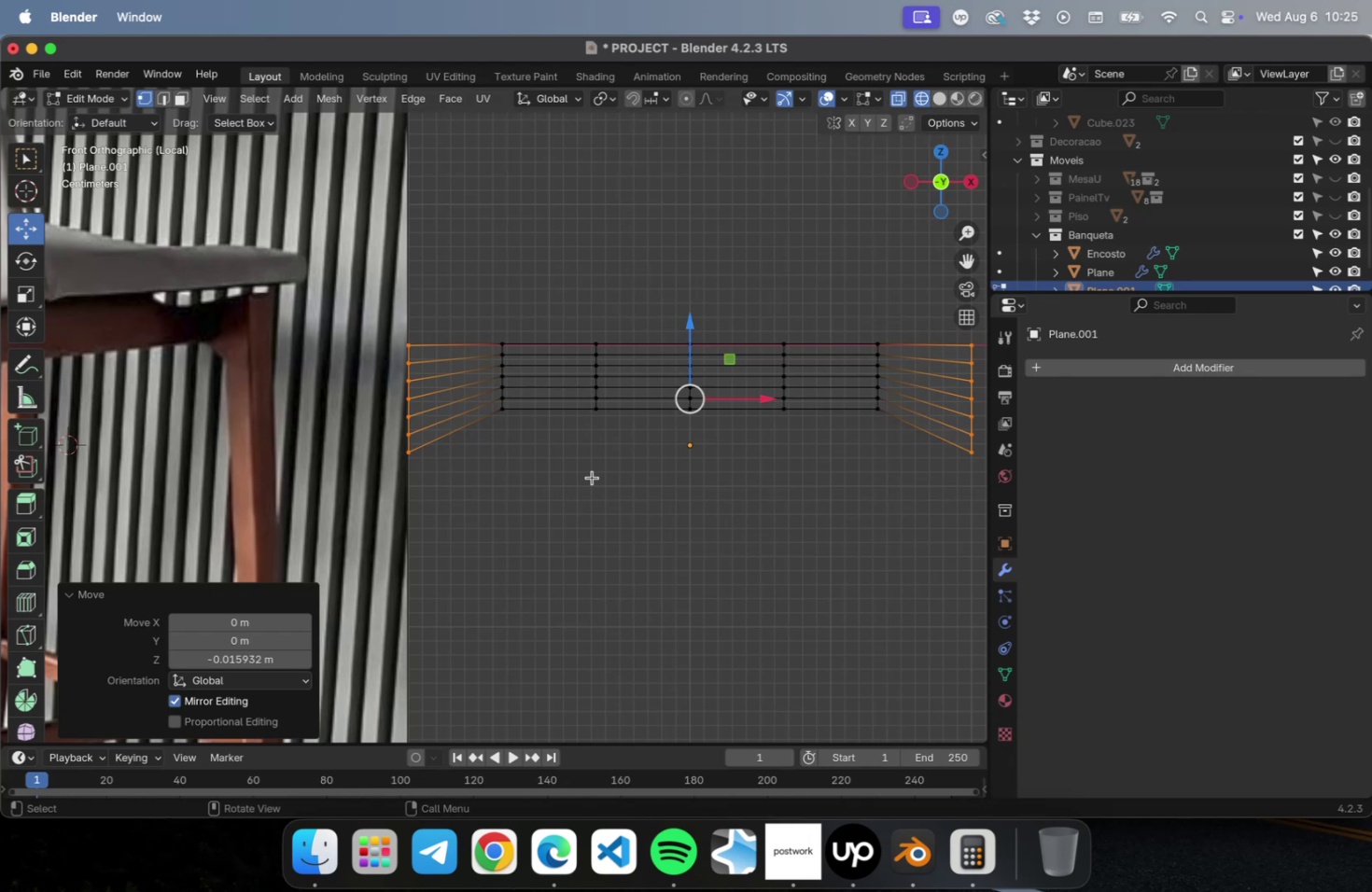 
key(Tab)
 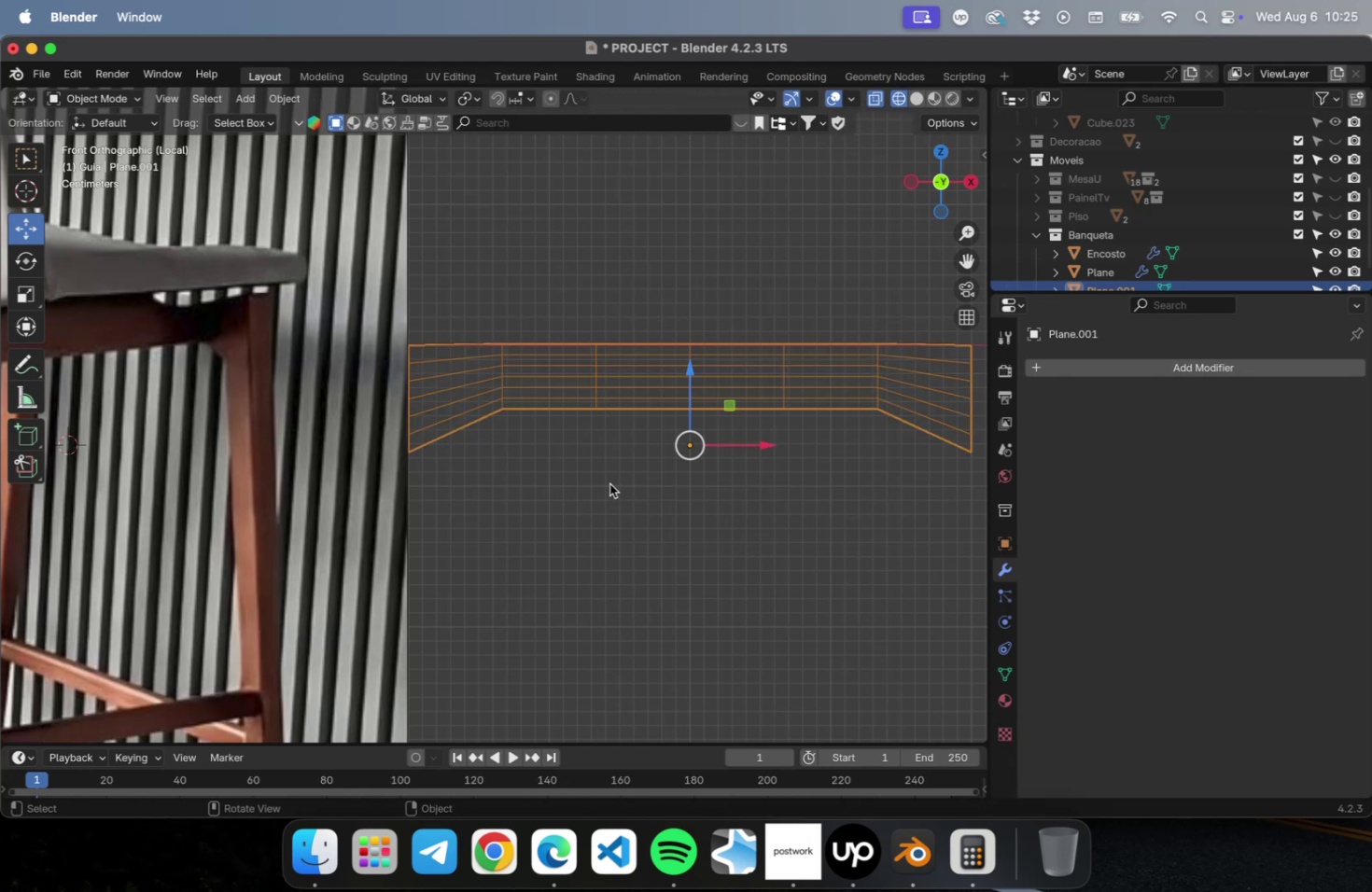 
left_click([609, 483])
 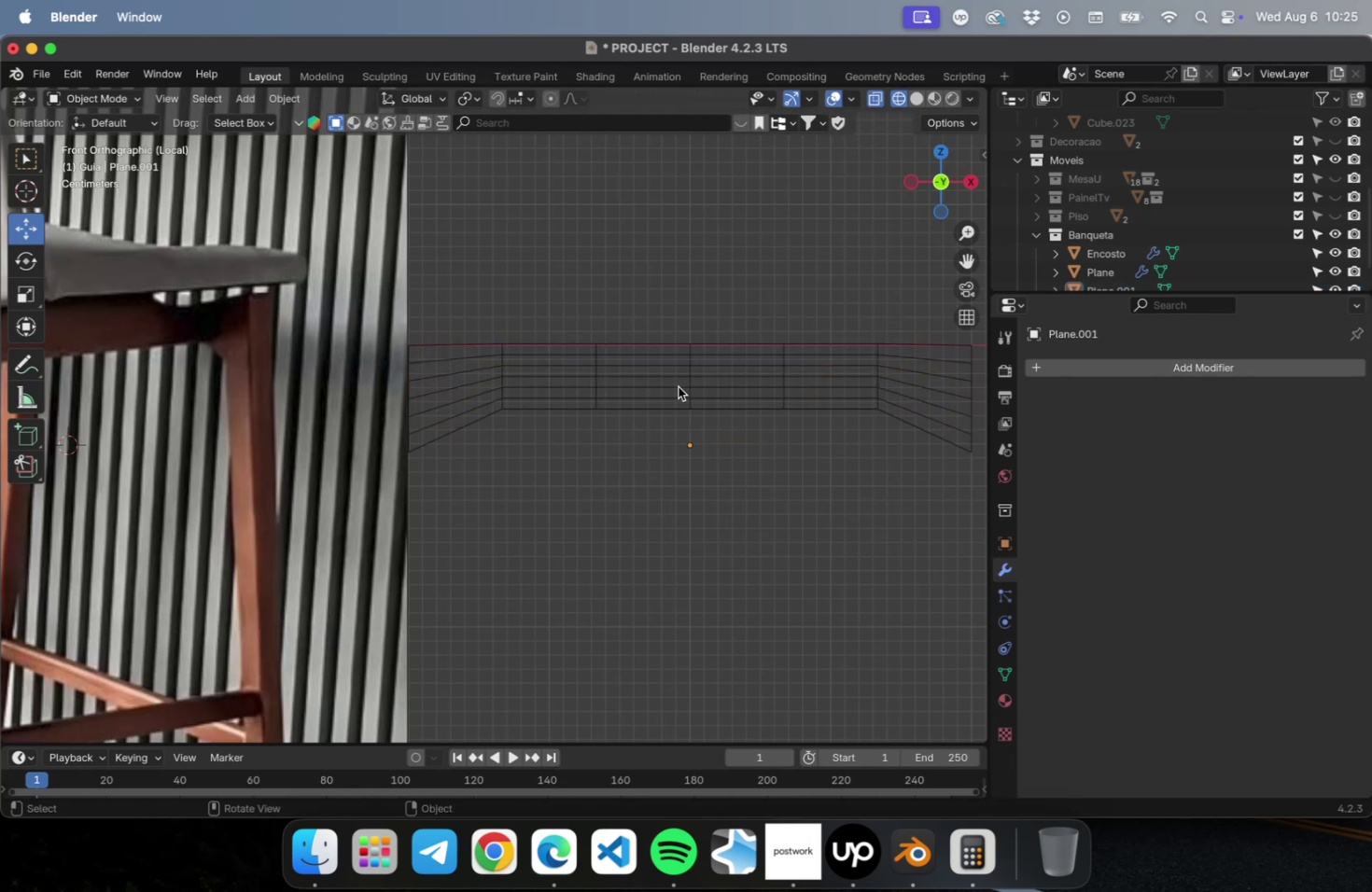 
left_click([678, 386])
 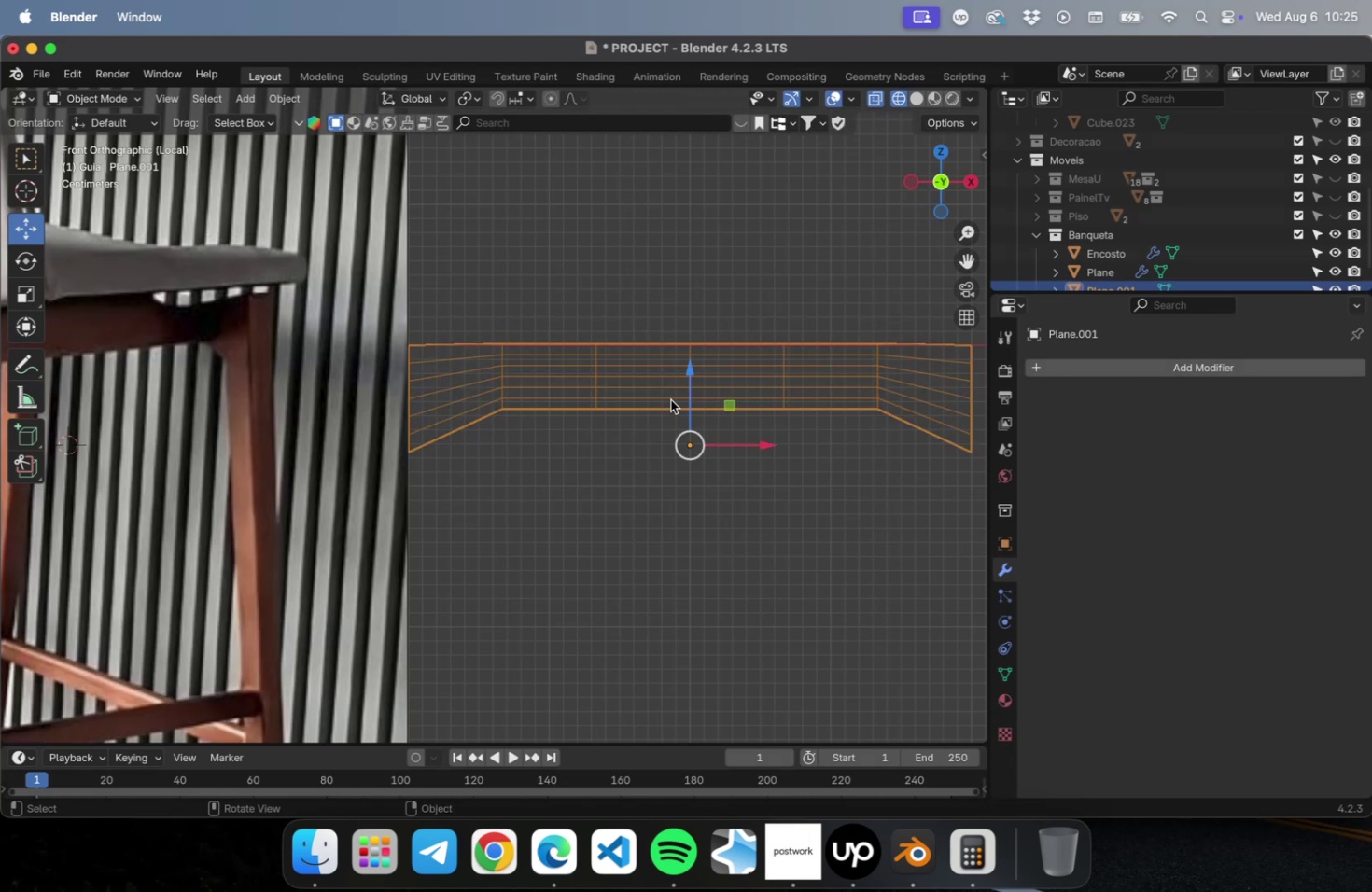 
scroll: coordinate [553, 436], scroll_direction: down, amount: 2.0
 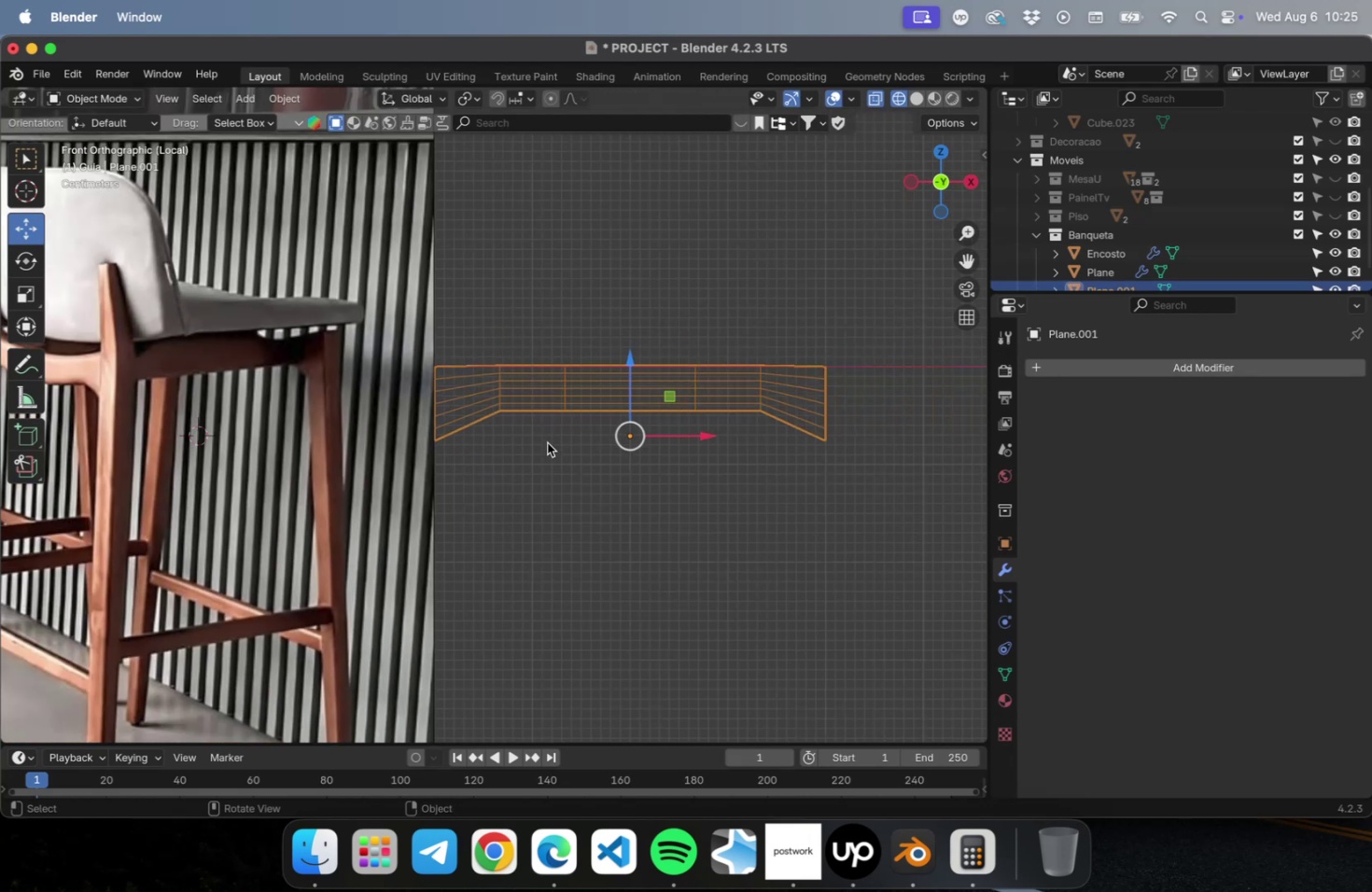 
hold_key(key=ShiftLeft, duration=0.47)
 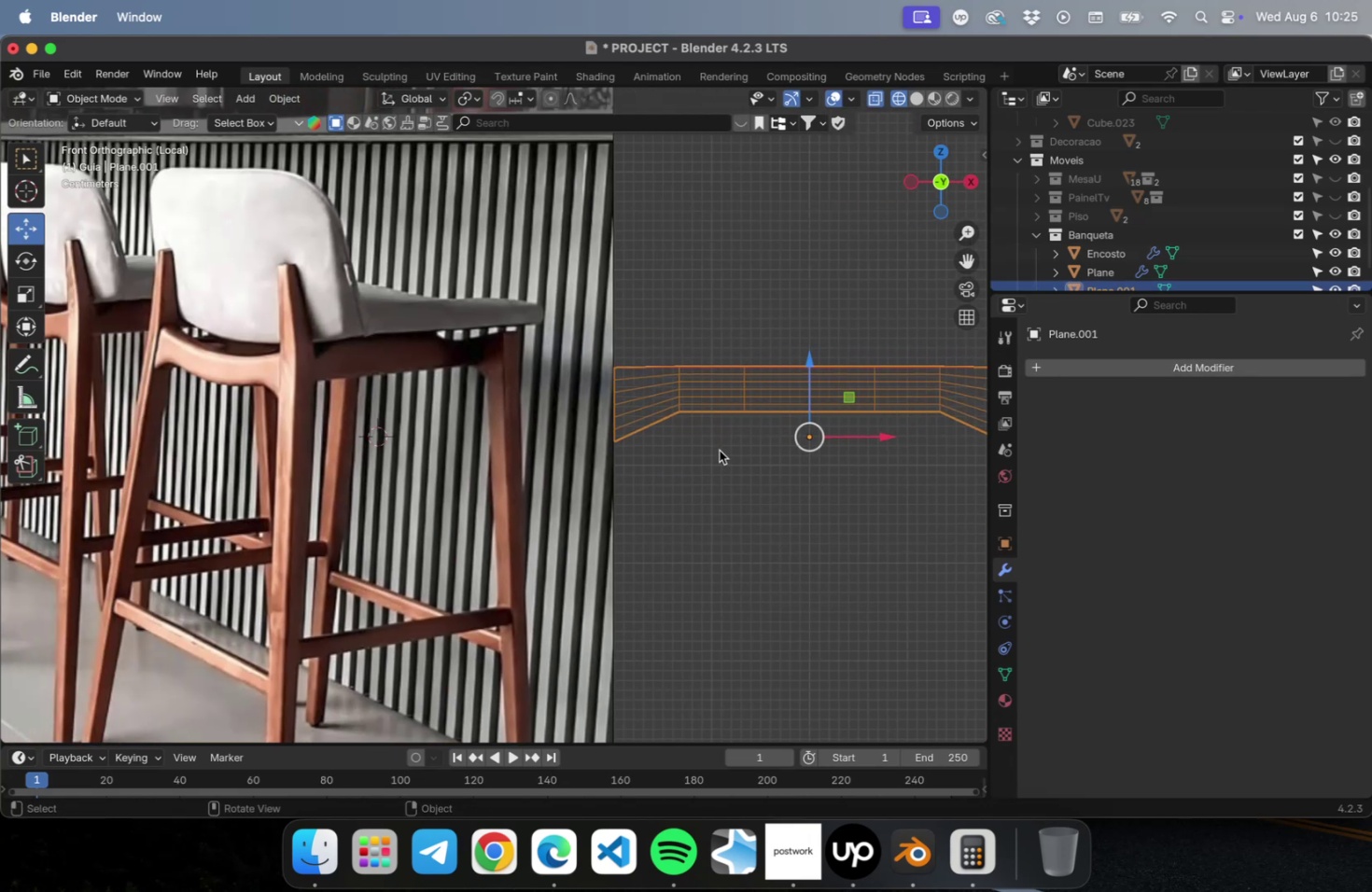 
hold_key(key=ShiftLeft, duration=0.31)
 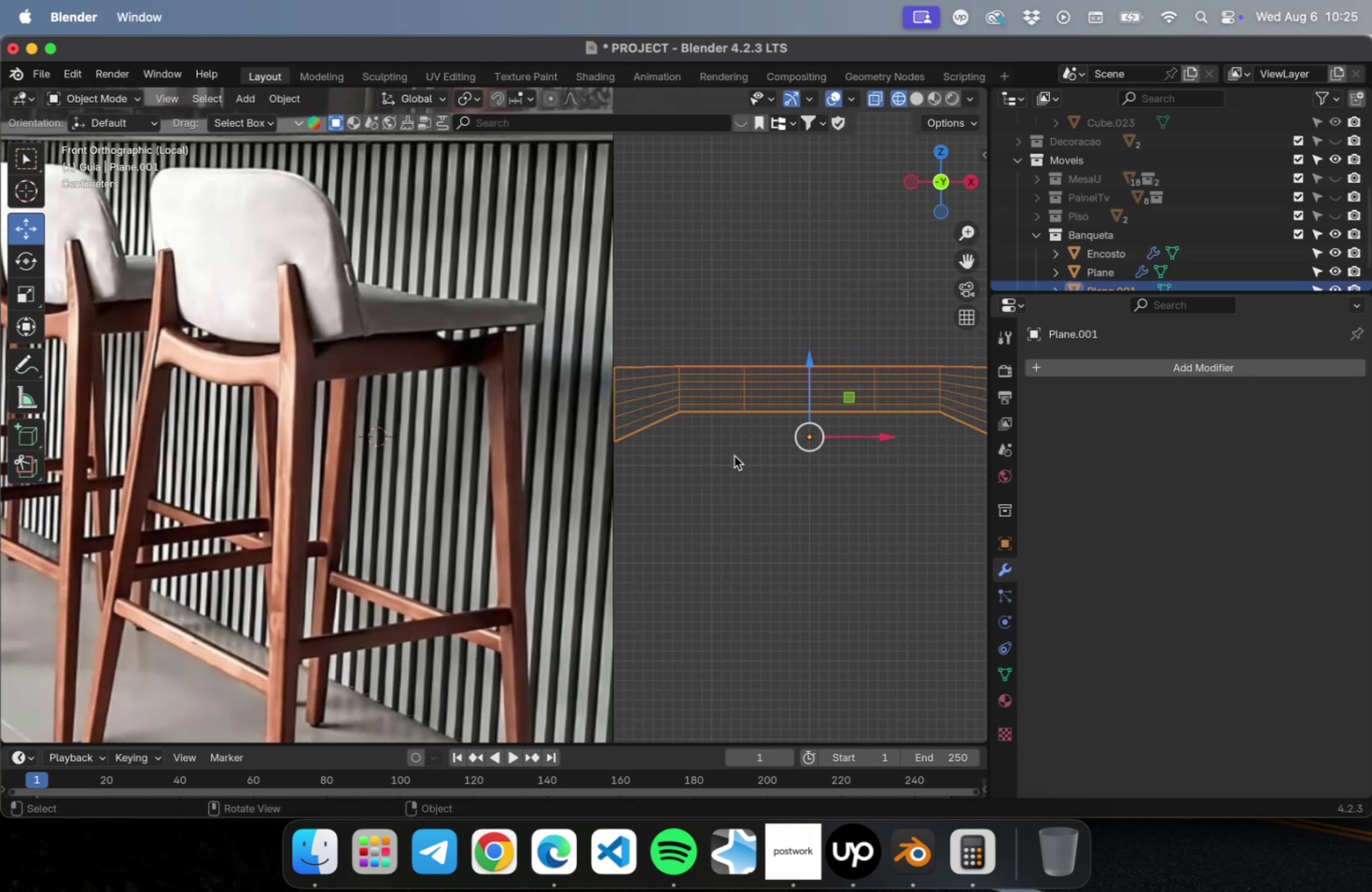 
hold_key(key=ShiftLeft, duration=0.96)
 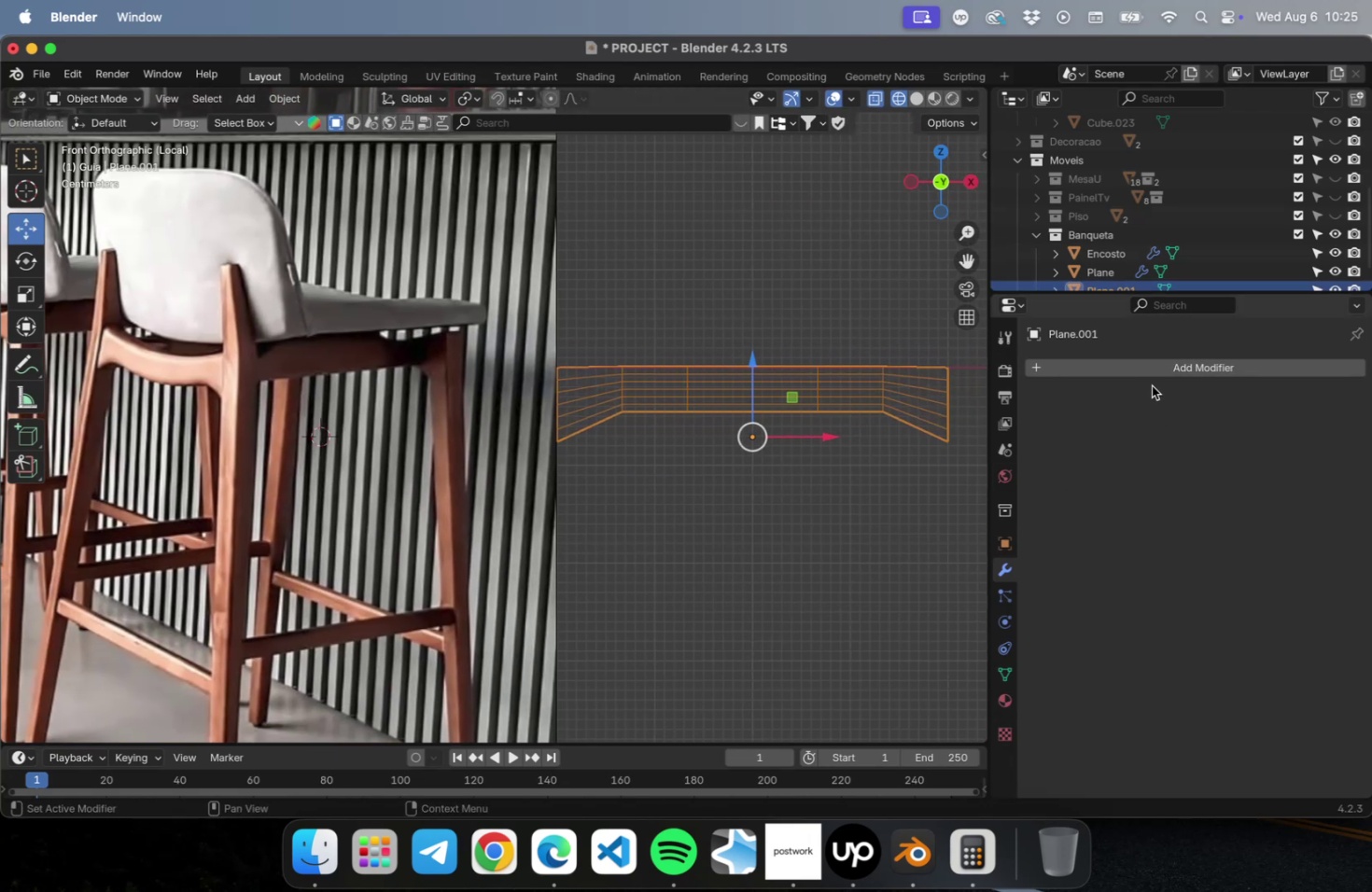 
left_click([1147, 378])
 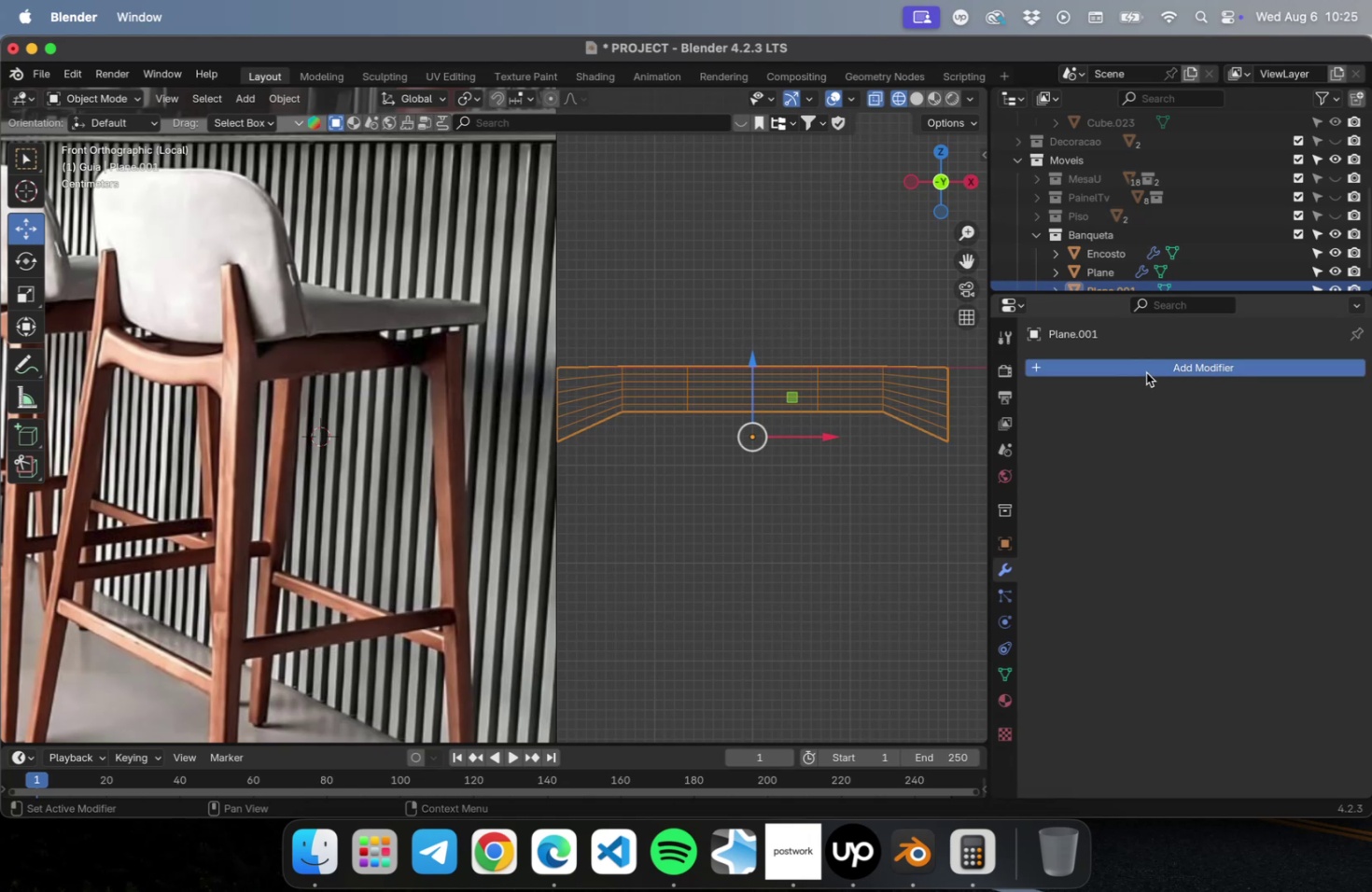 
double_click([1145, 372])
 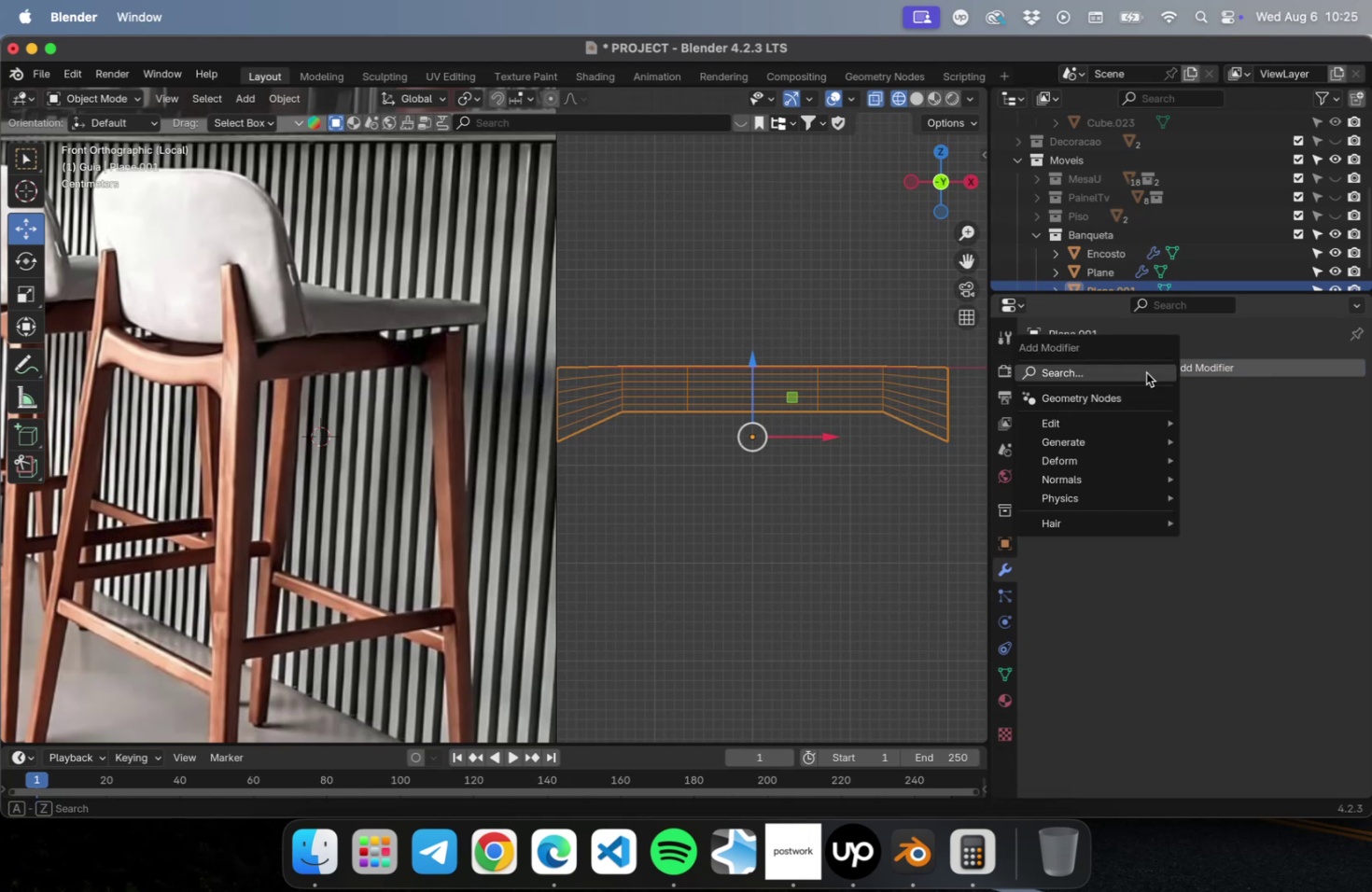 
type(dev)
key(Backspace)
type(f)
 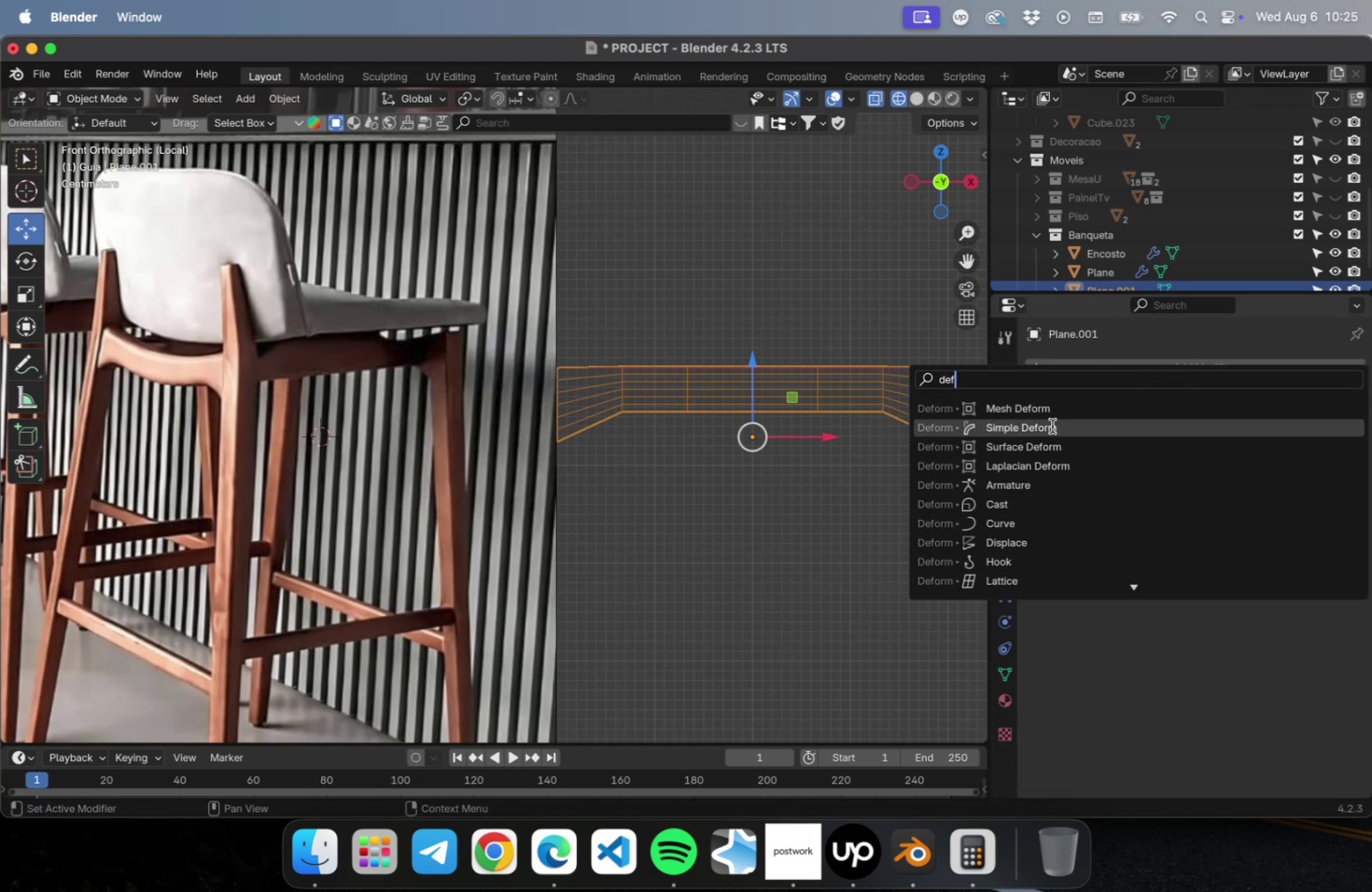 
left_click([1051, 425])
 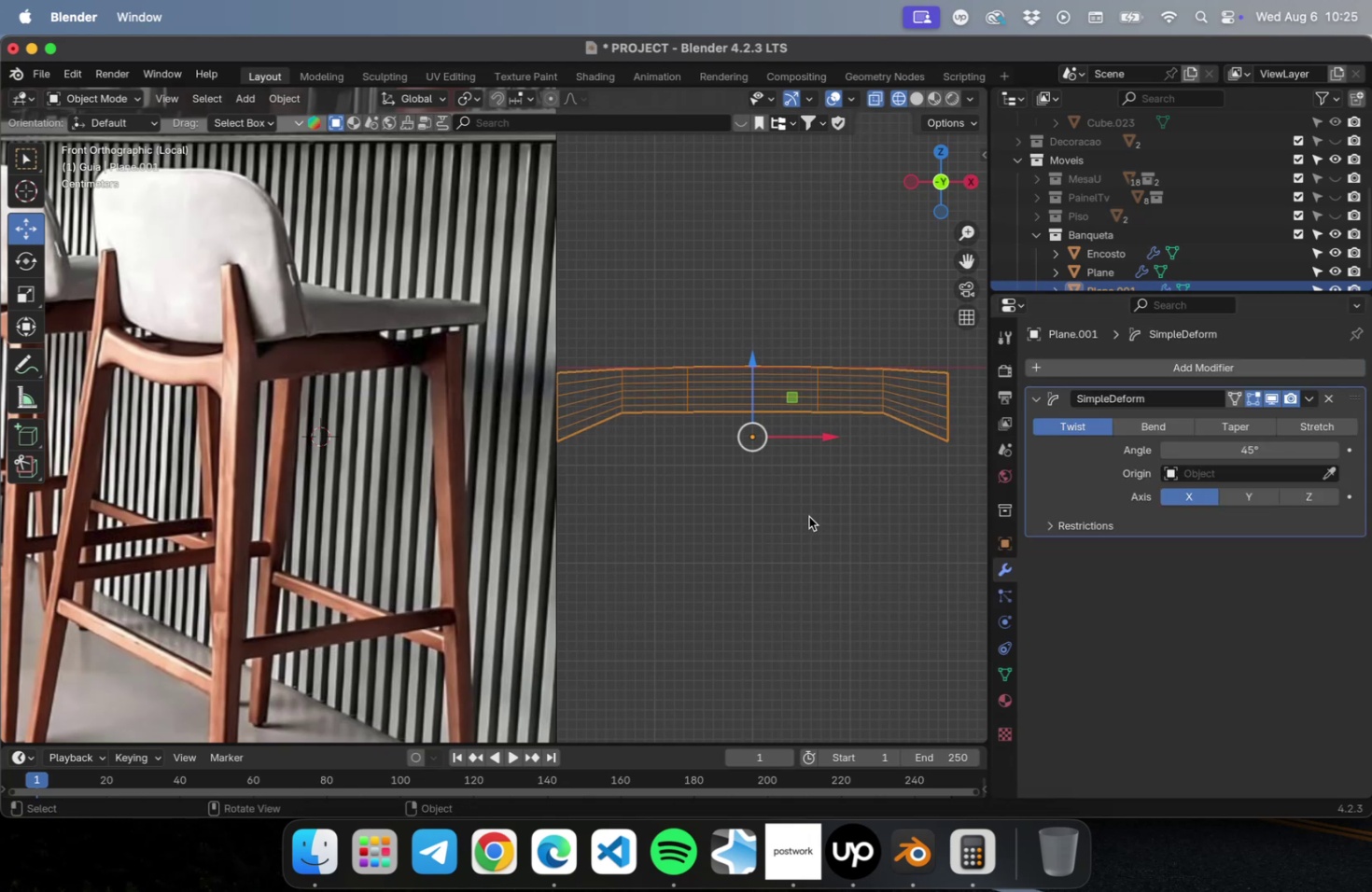 
key(Shift+ShiftLeft)
 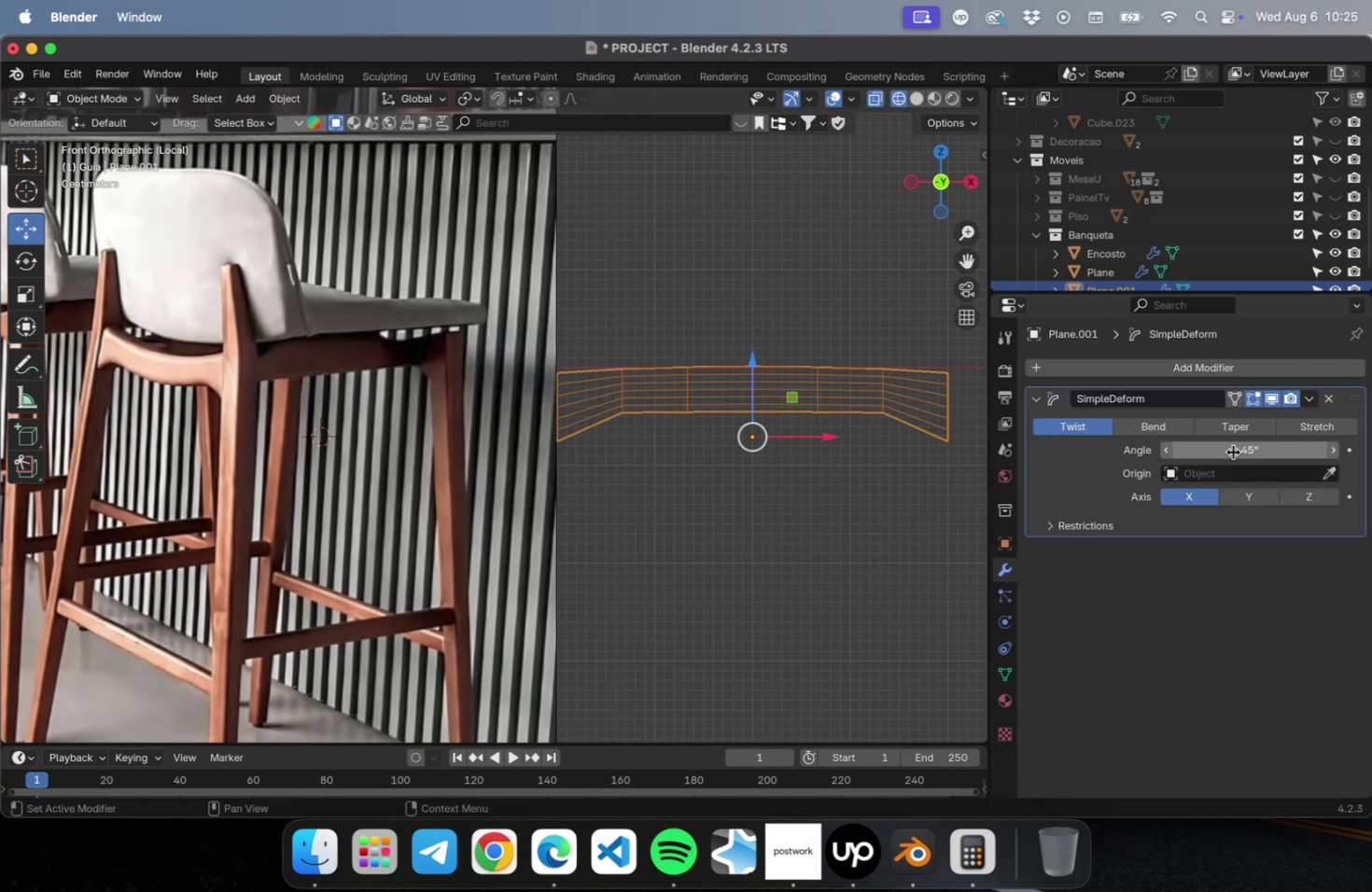 
left_click_drag(start_coordinate=[1232, 454], to_coordinate=[1371, 452])
 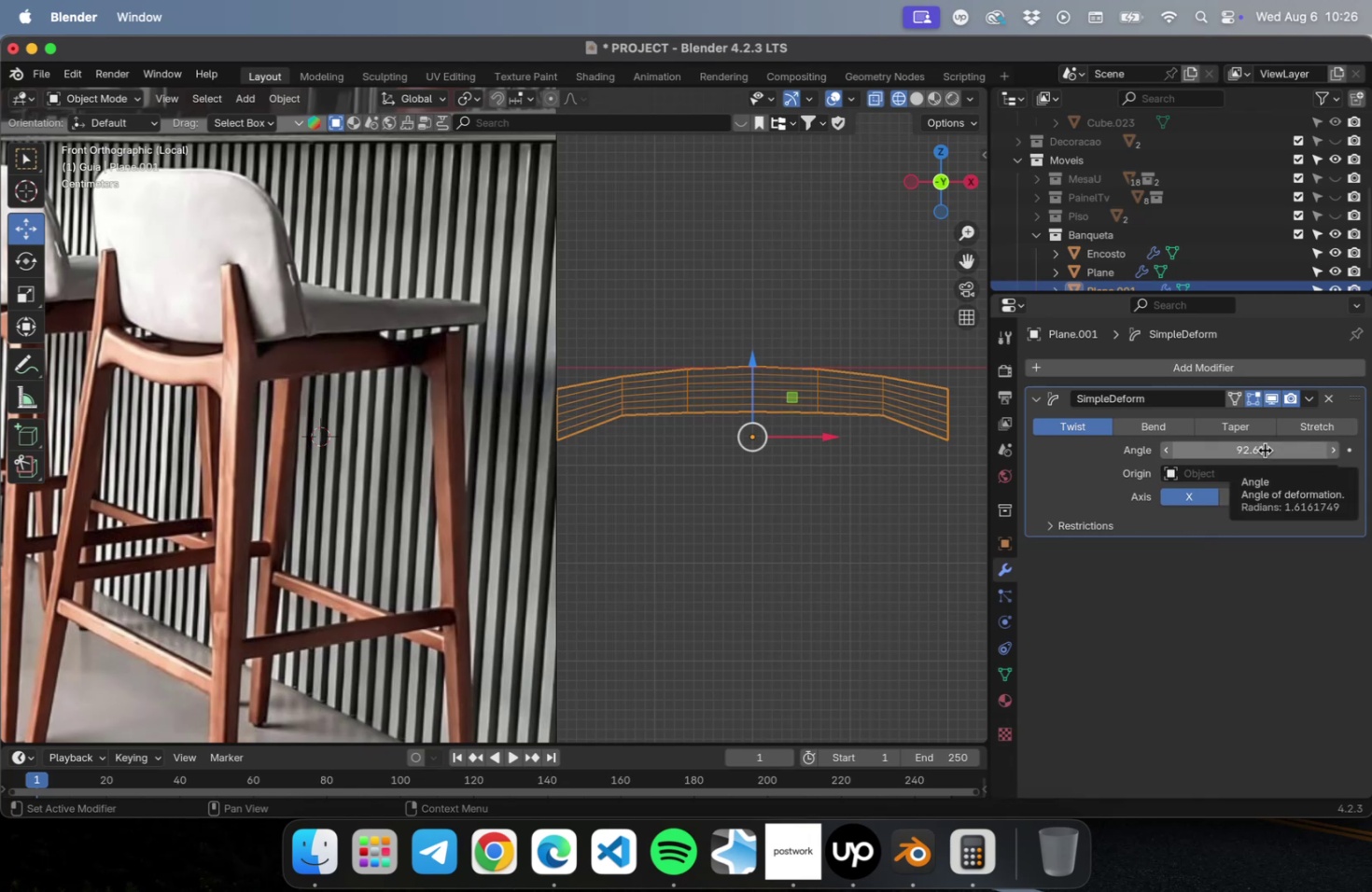 
left_click_drag(start_coordinate=[1262, 452], to_coordinate=[443, 482])
 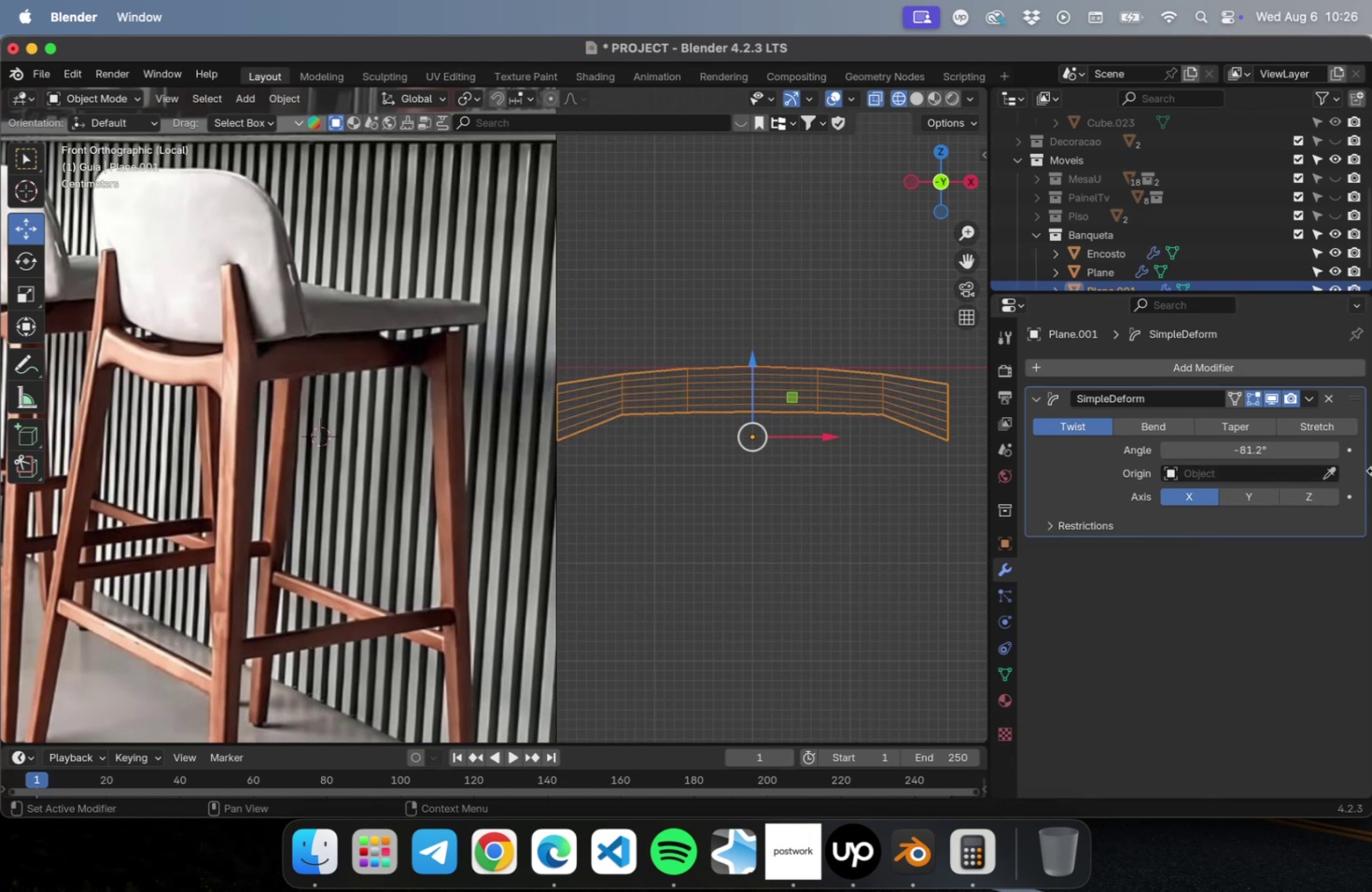 
key(Meta+Z)
 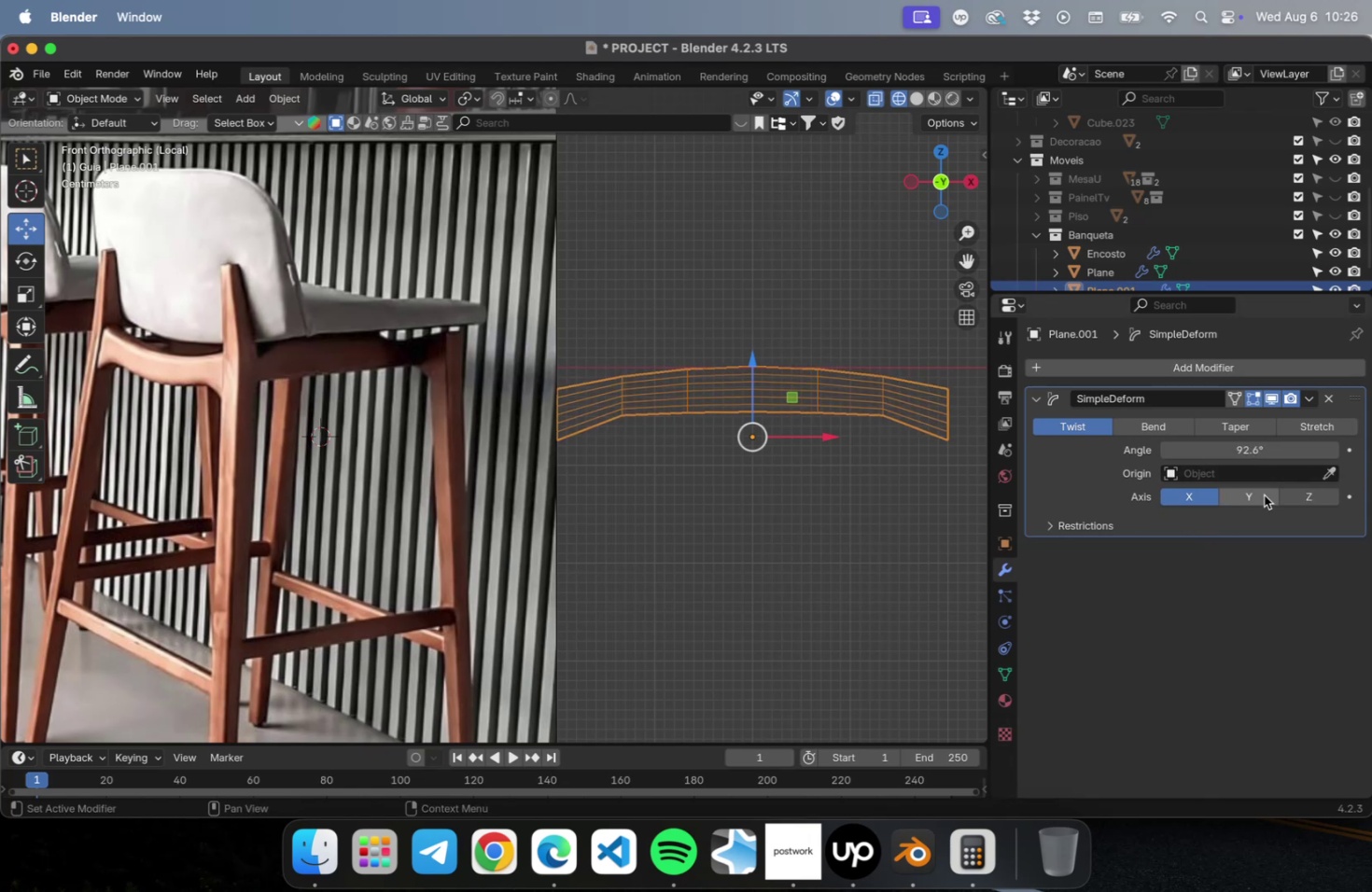 
left_click([1263, 495])
 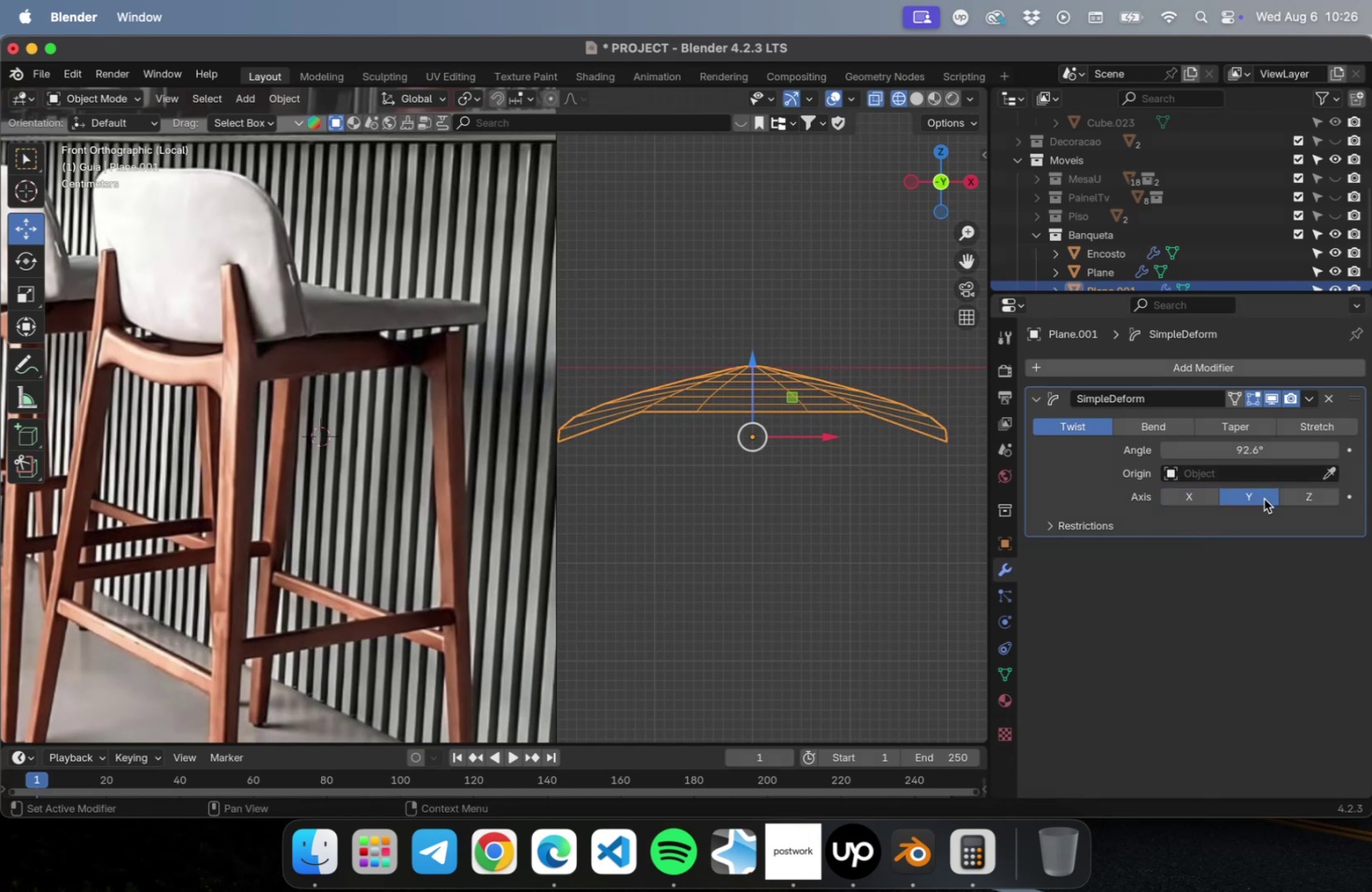 
left_click([1309, 496])
 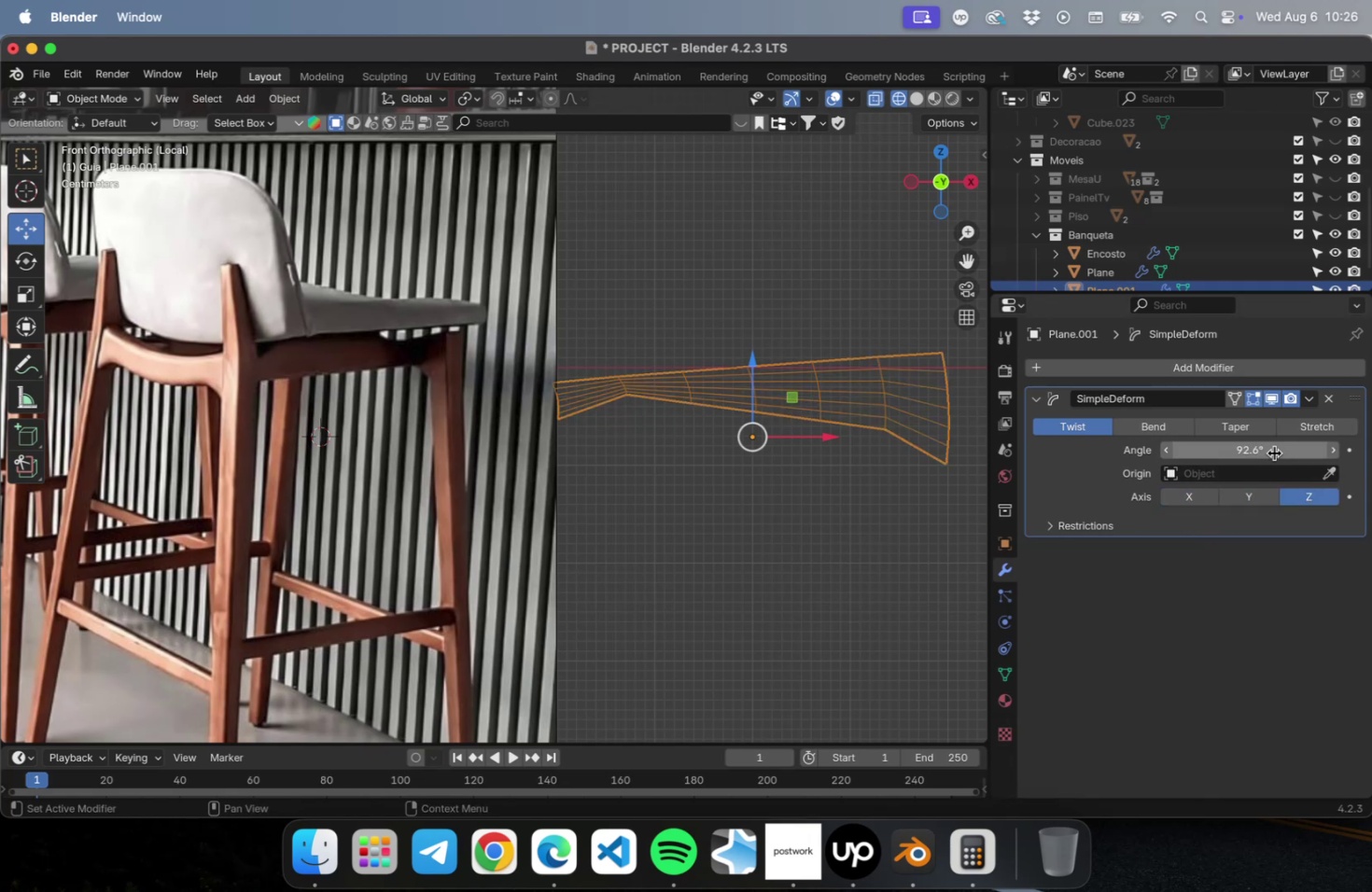 
left_click_drag(start_coordinate=[1272, 448], to_coordinate=[841, 475])
 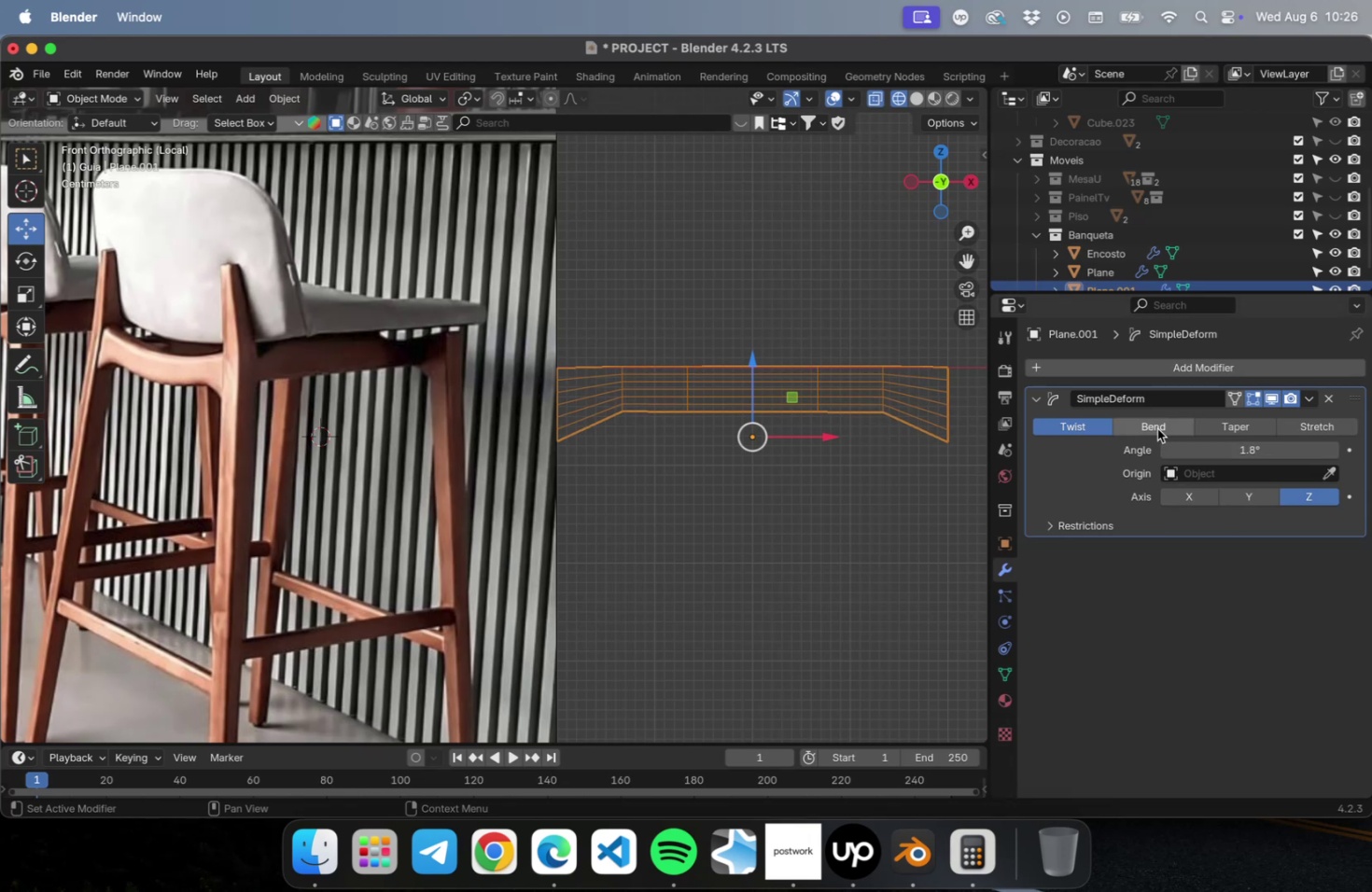 
left_click([1244, 429])
 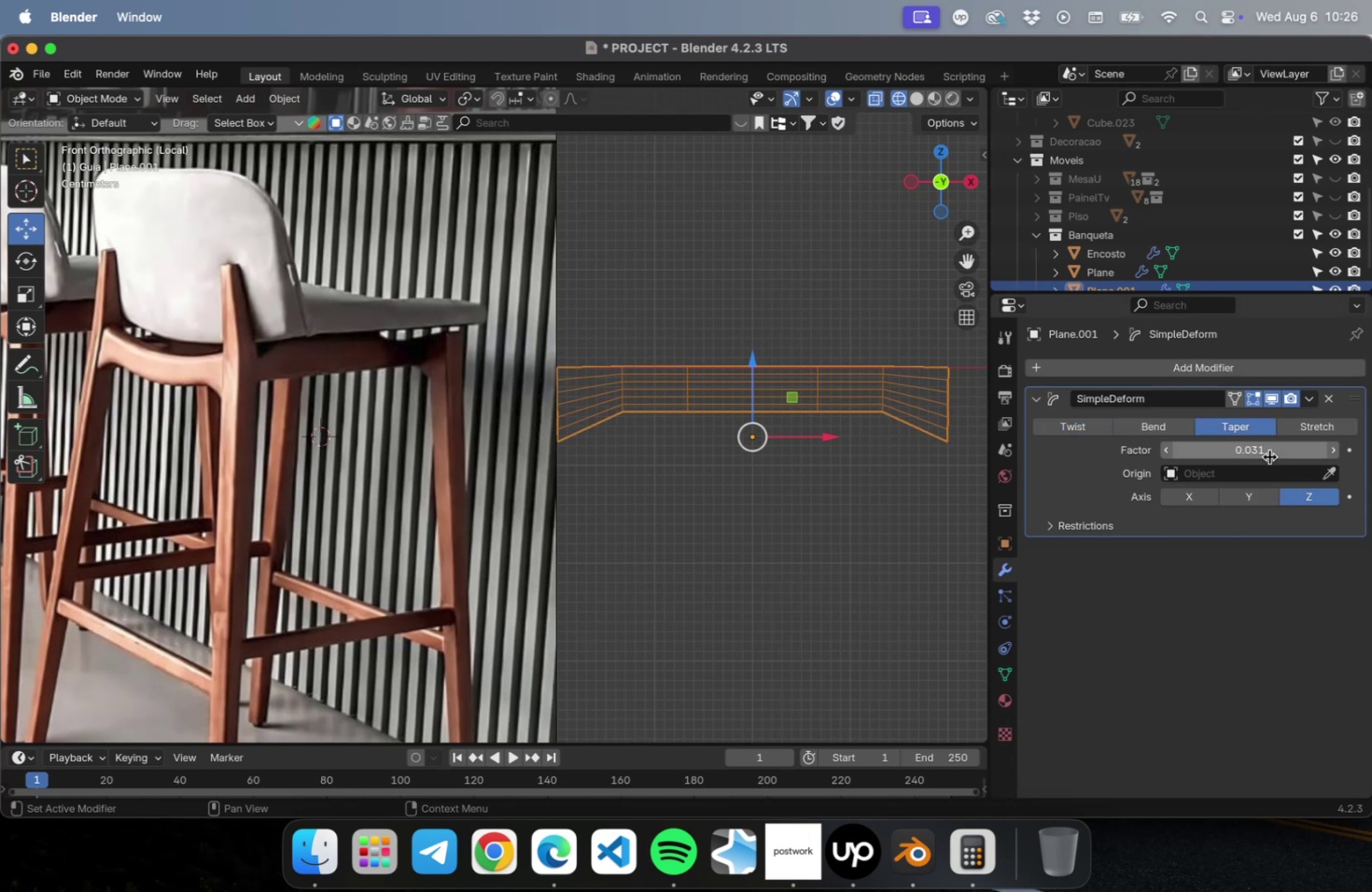 
left_click_drag(start_coordinate=[1223, 453], to_coordinate=[1337, 453])
 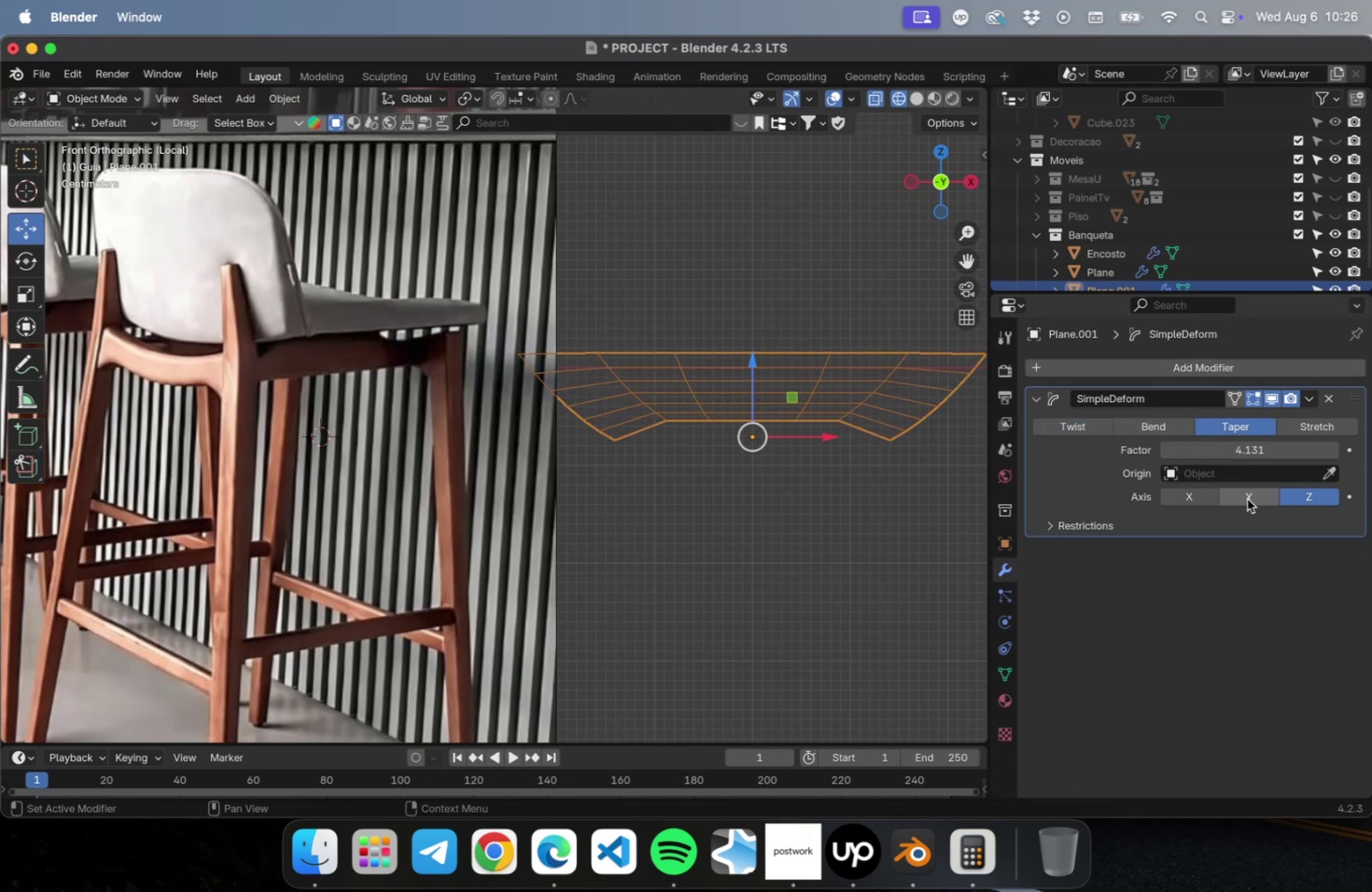 
left_click([1247, 498])
 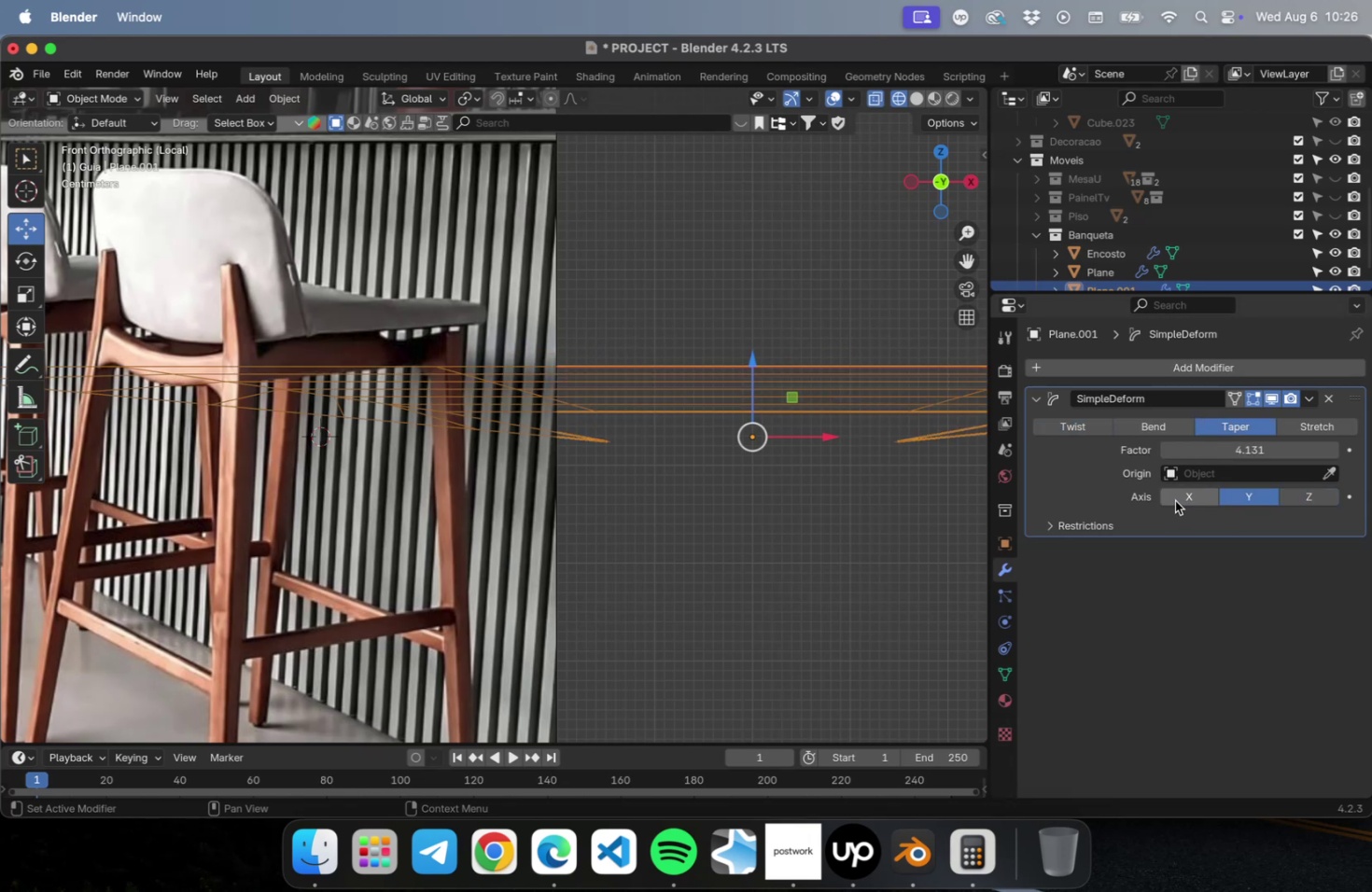 